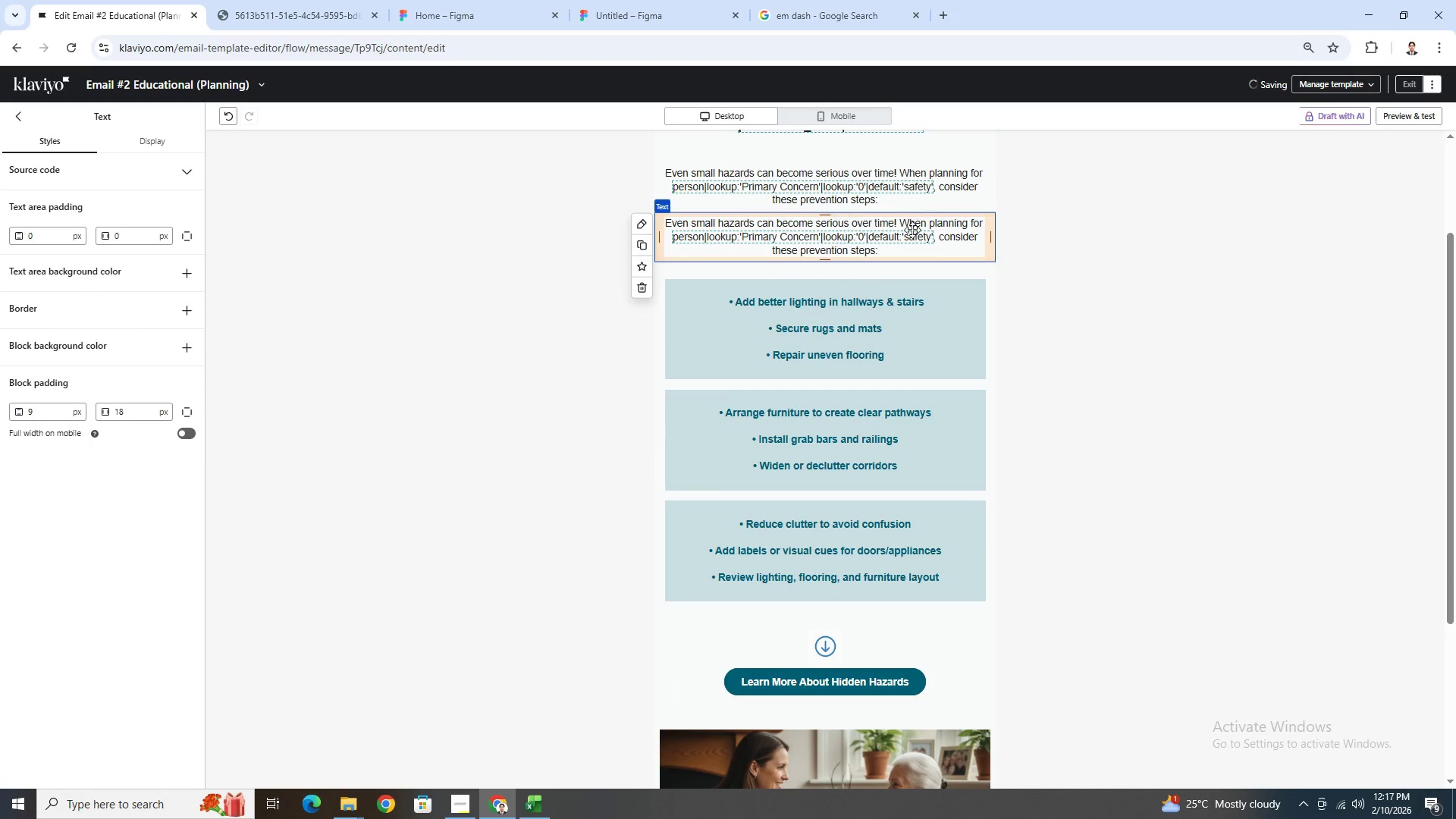 
left_click_drag(start_coordinate=[910, 233], to_coordinate=[890, 629])
 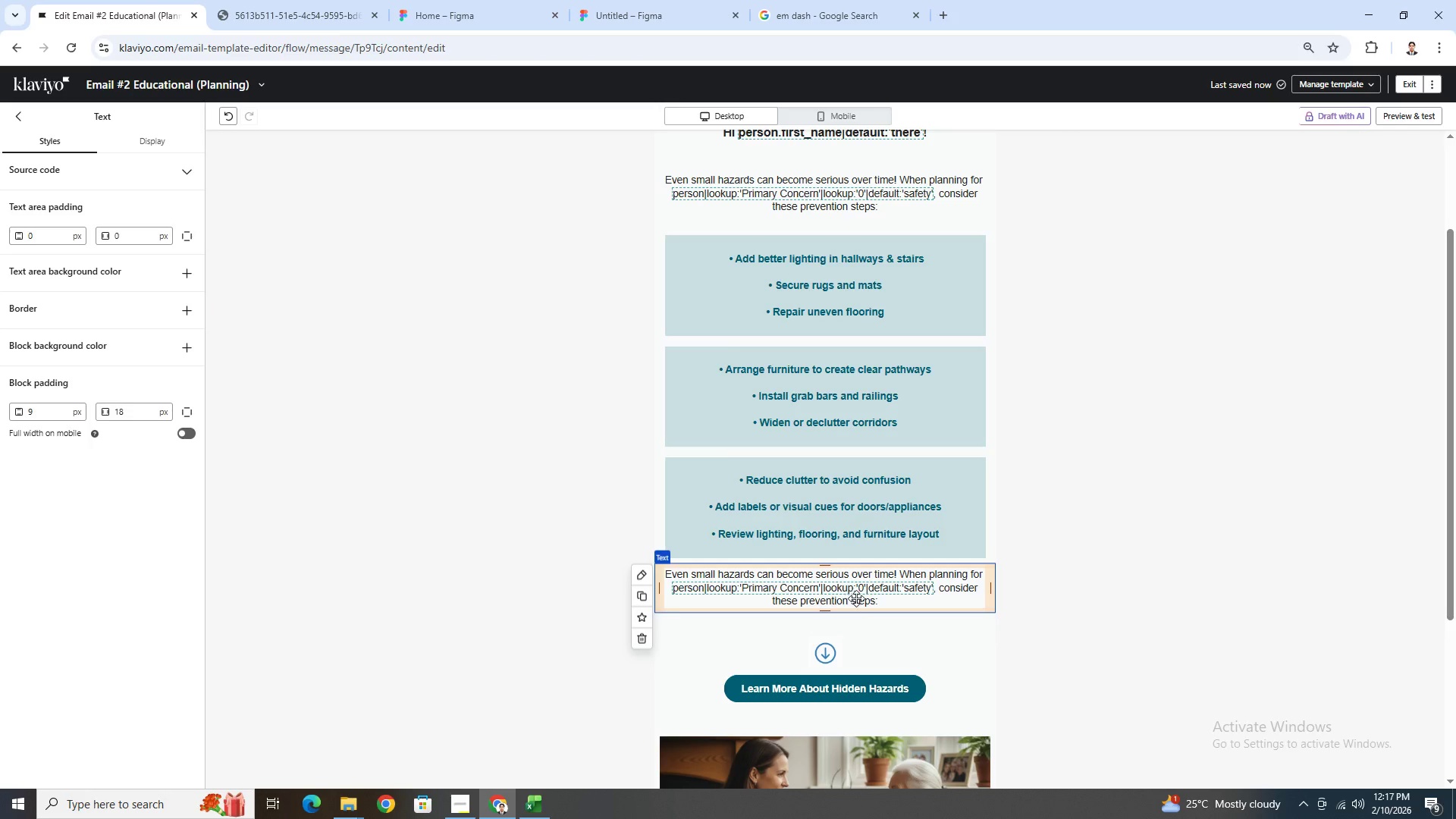 
left_click([858, 627])
 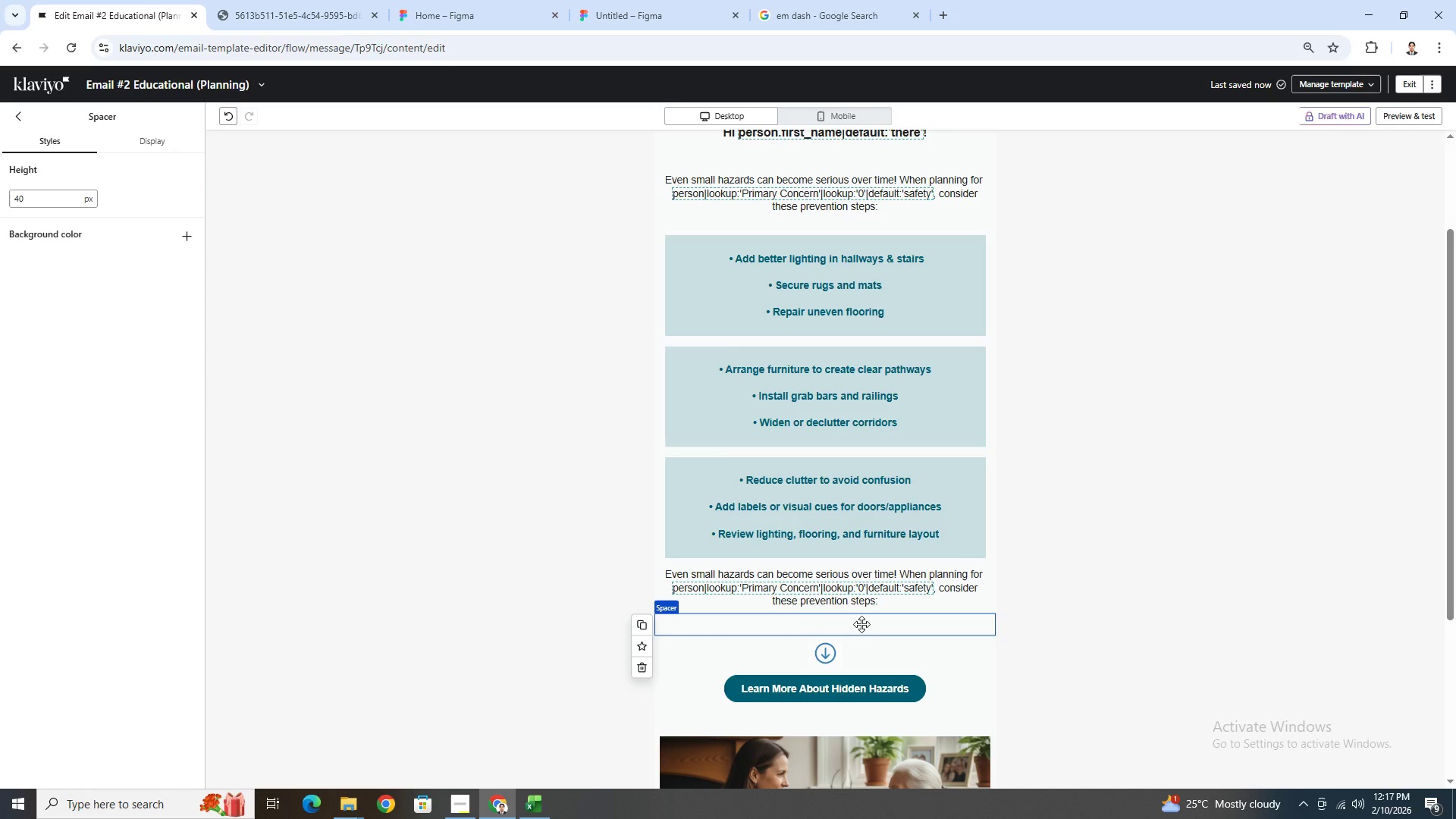 
left_click_drag(start_coordinate=[861, 624], to_coordinate=[864, 579])
 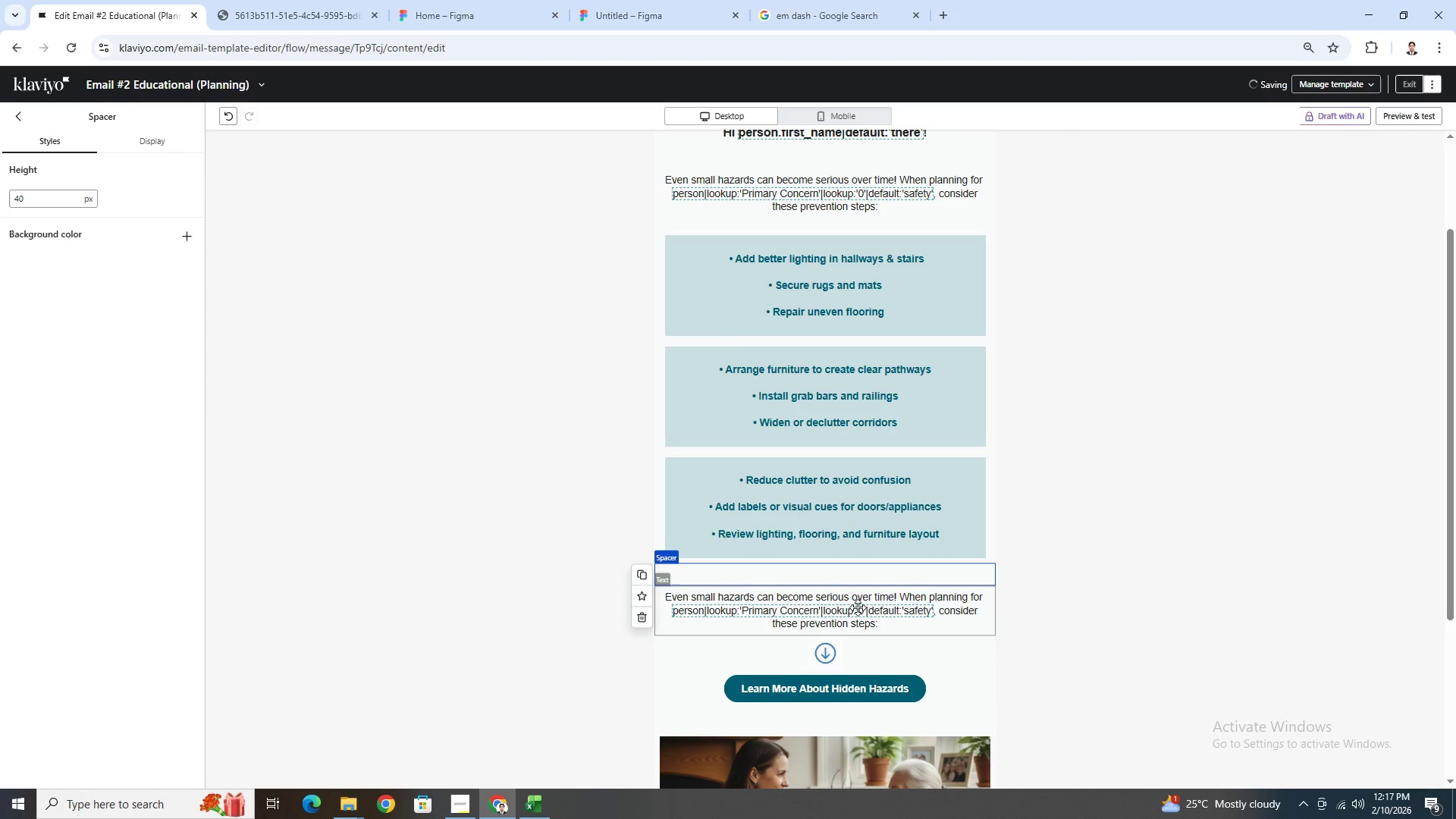 
double_click([858, 607])
 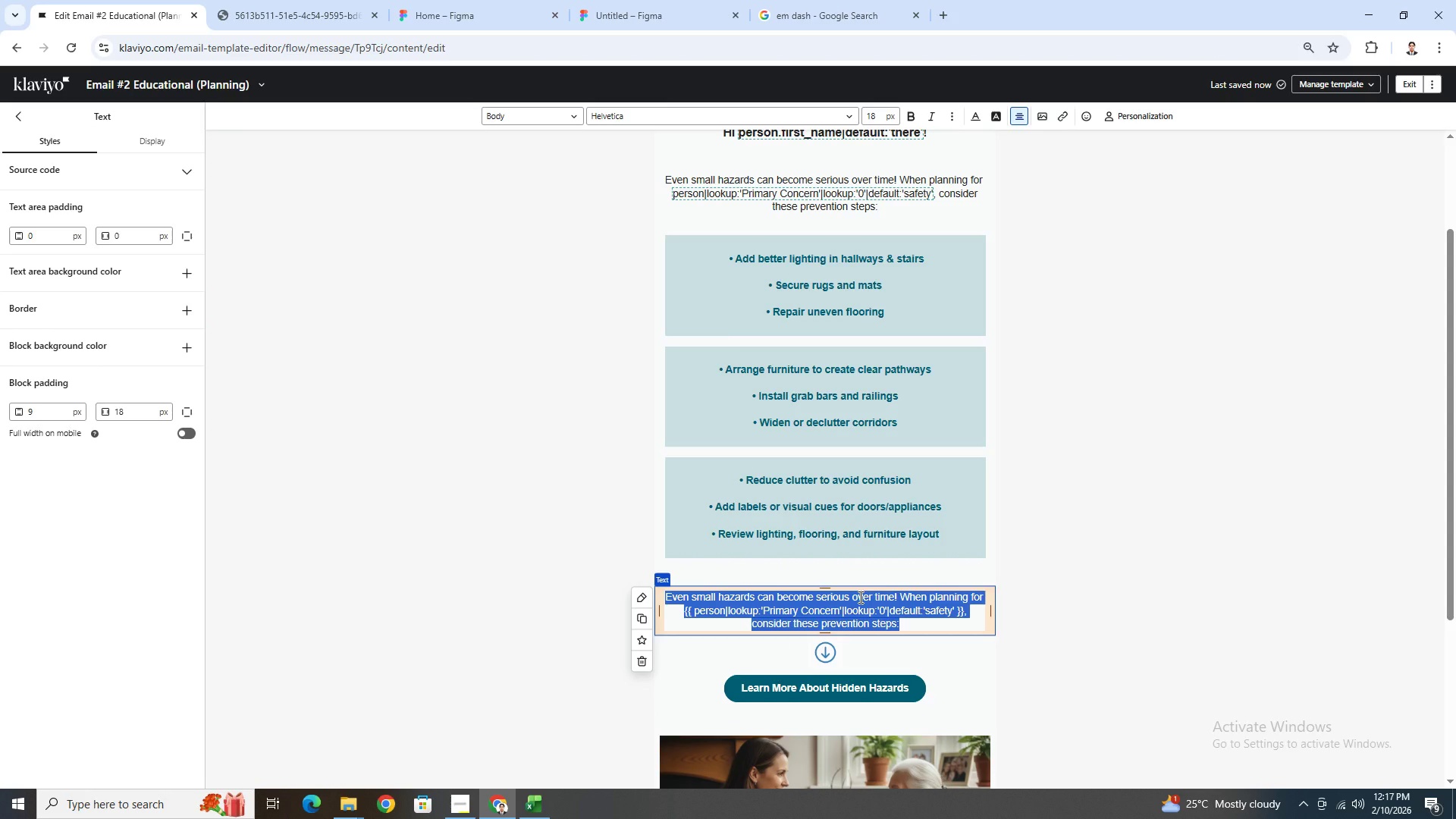 
type(Adress)
key(Backspace)
key(Backspace)
key(Backspace)
key(Backspace)
type(dressing these gradually allows your family to prepare without rushing decisions.)
 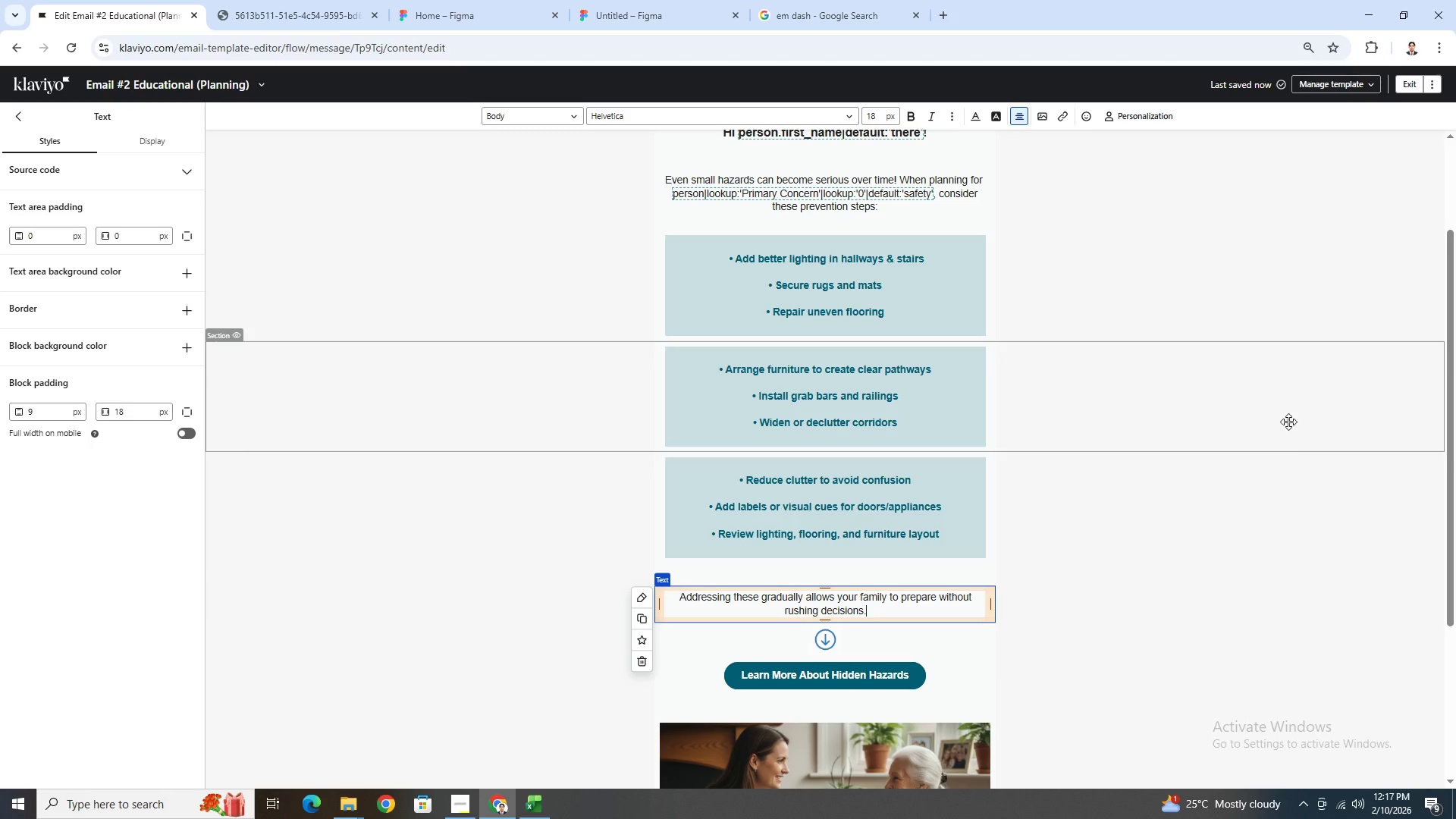 
left_click([1211, 614])
 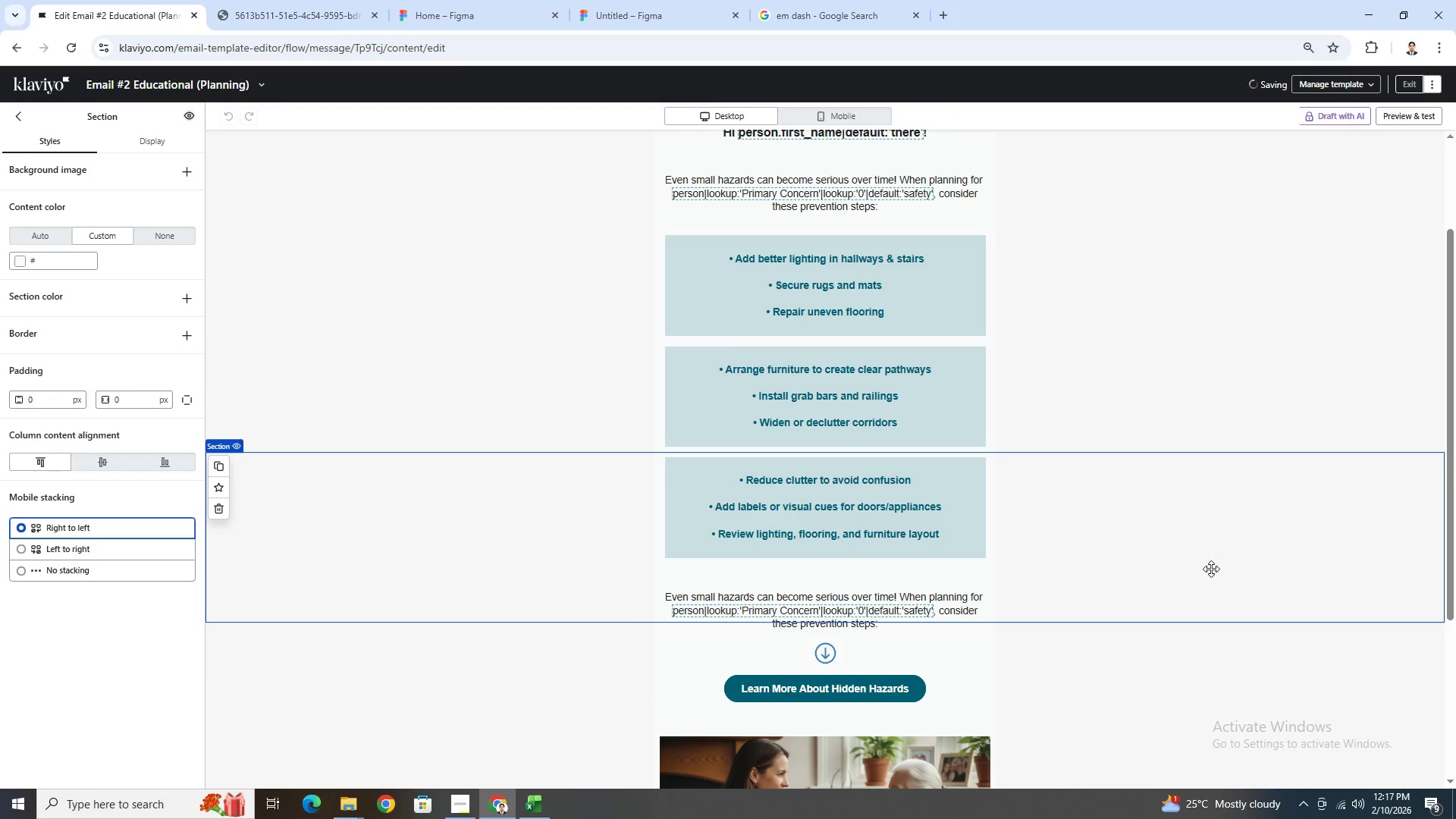 
scroll: coordinate [1211, 566], scroll_direction: down, amount: 2.0
 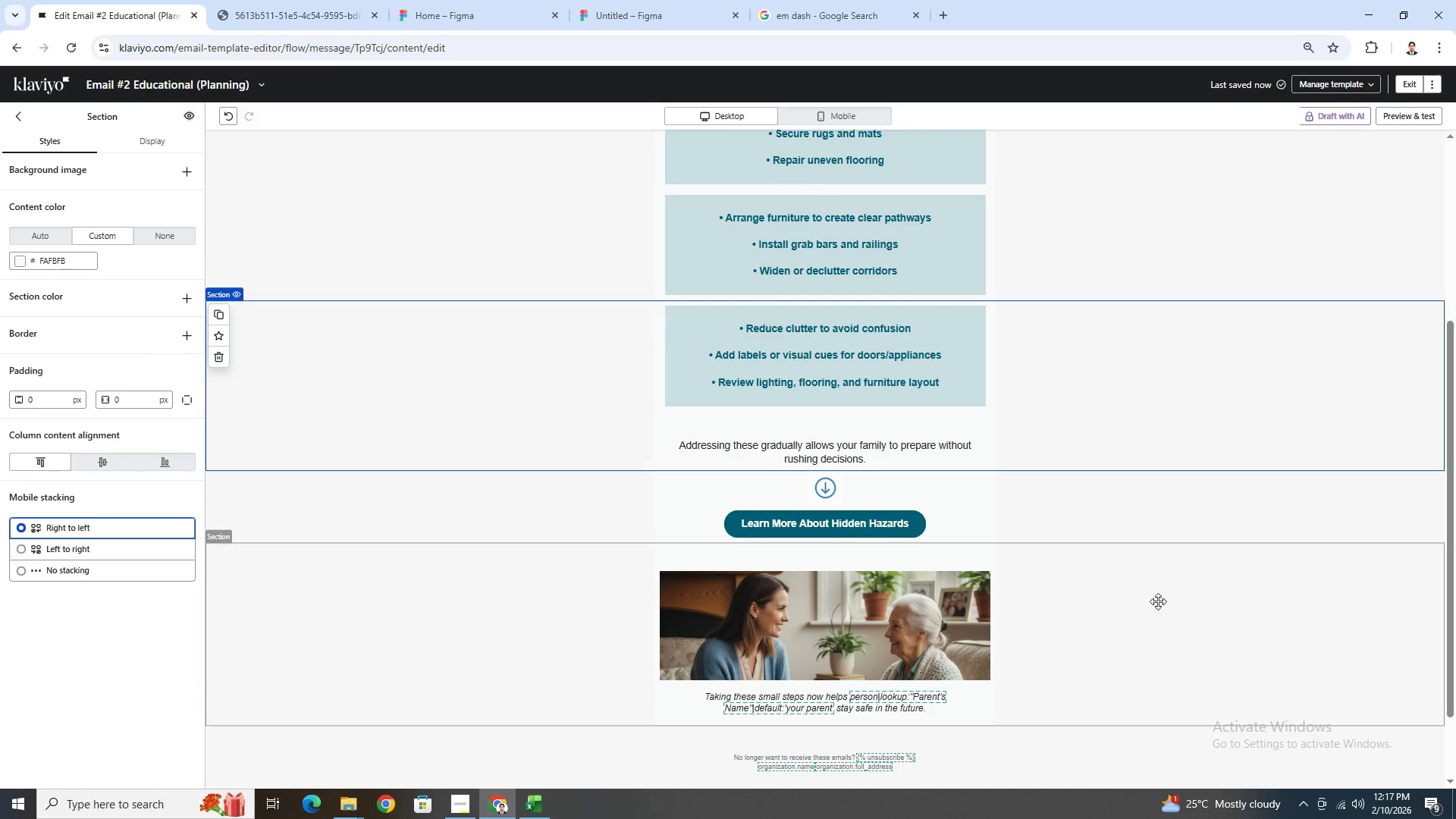 
scroll: coordinate [1164, 591], scroll_direction: up, amount: 4.0
 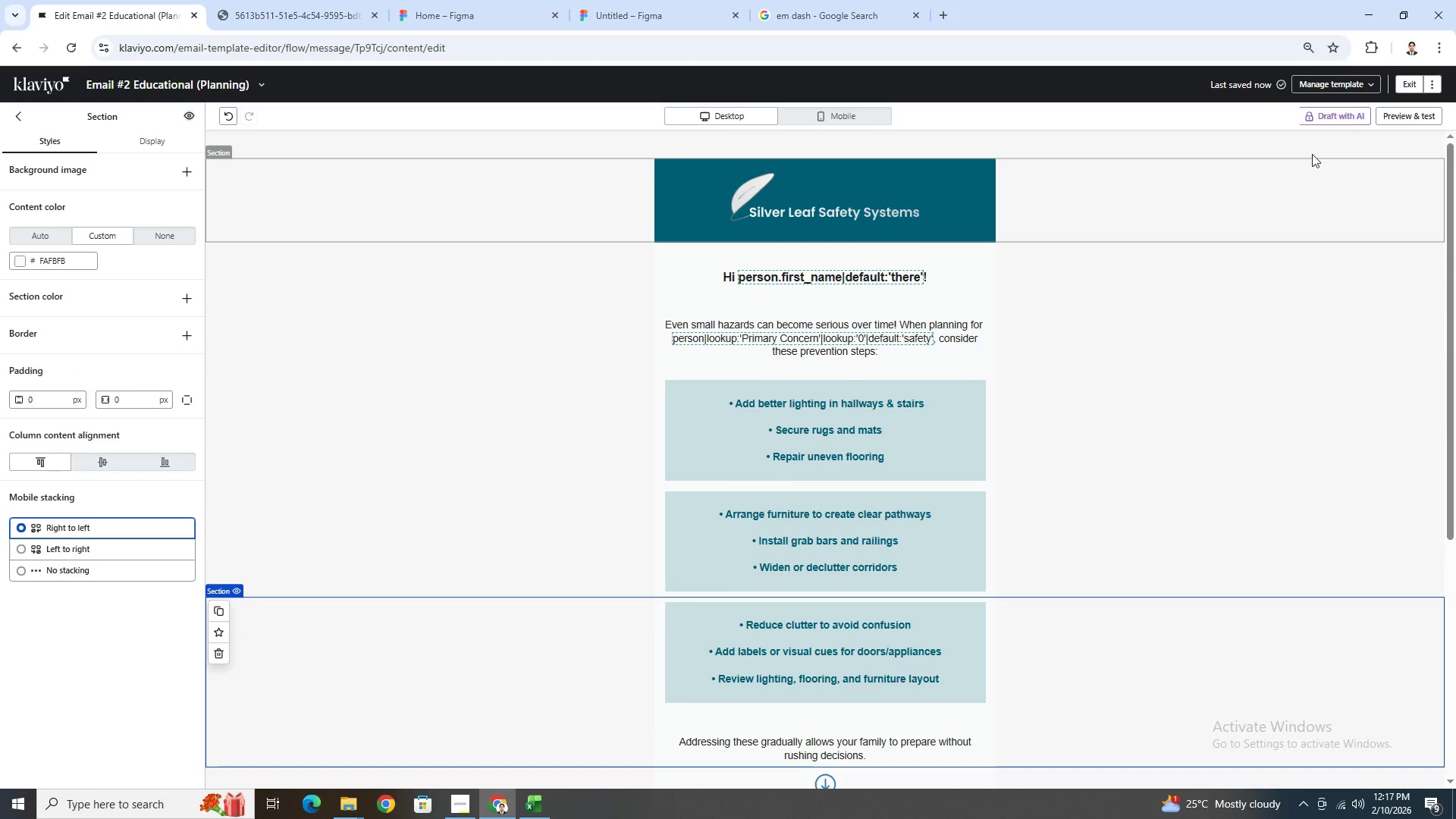 
left_click([1409, 112])
 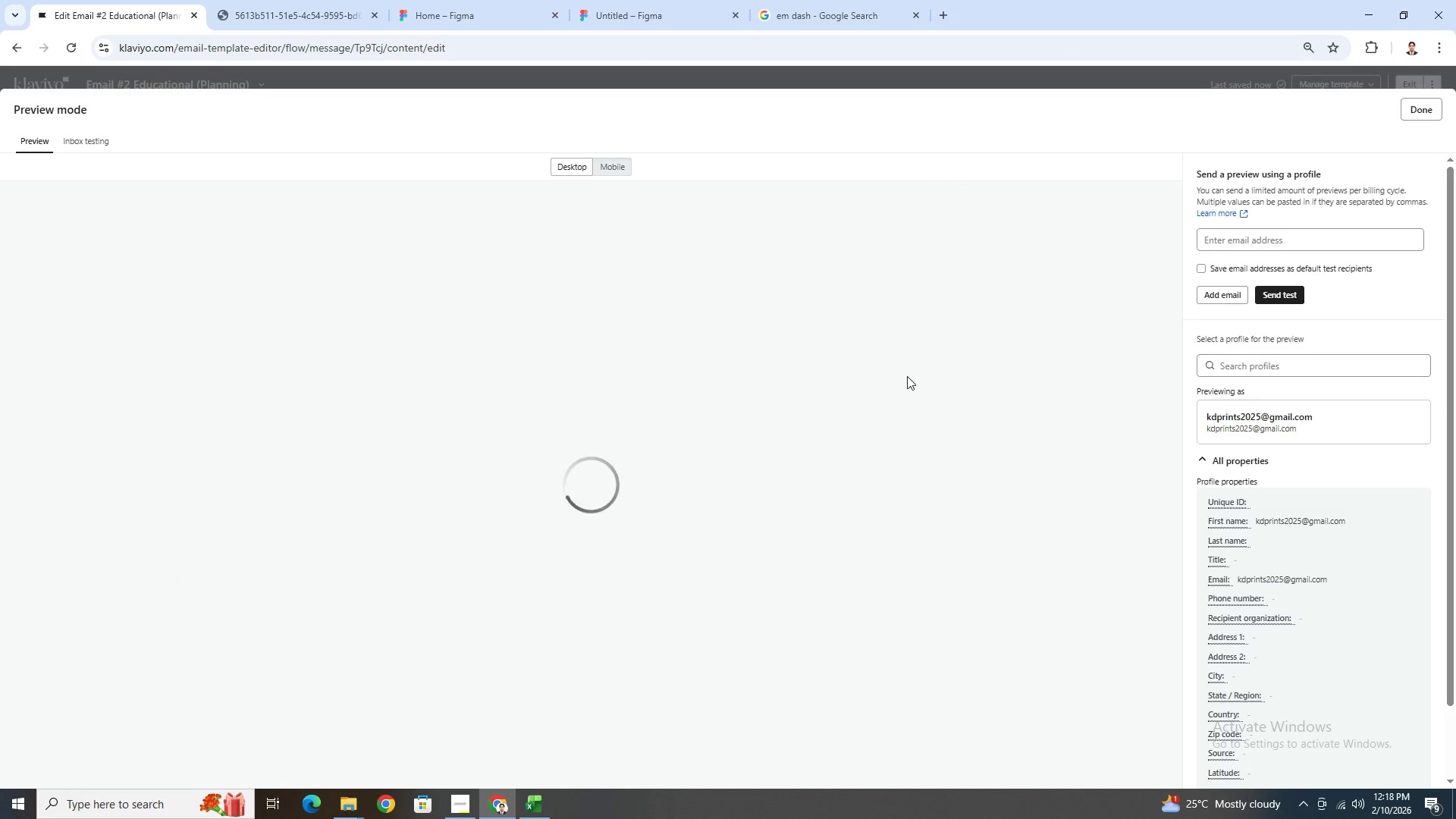 
scroll: coordinate [906, 399], scroll_direction: down, amount: 2.0
 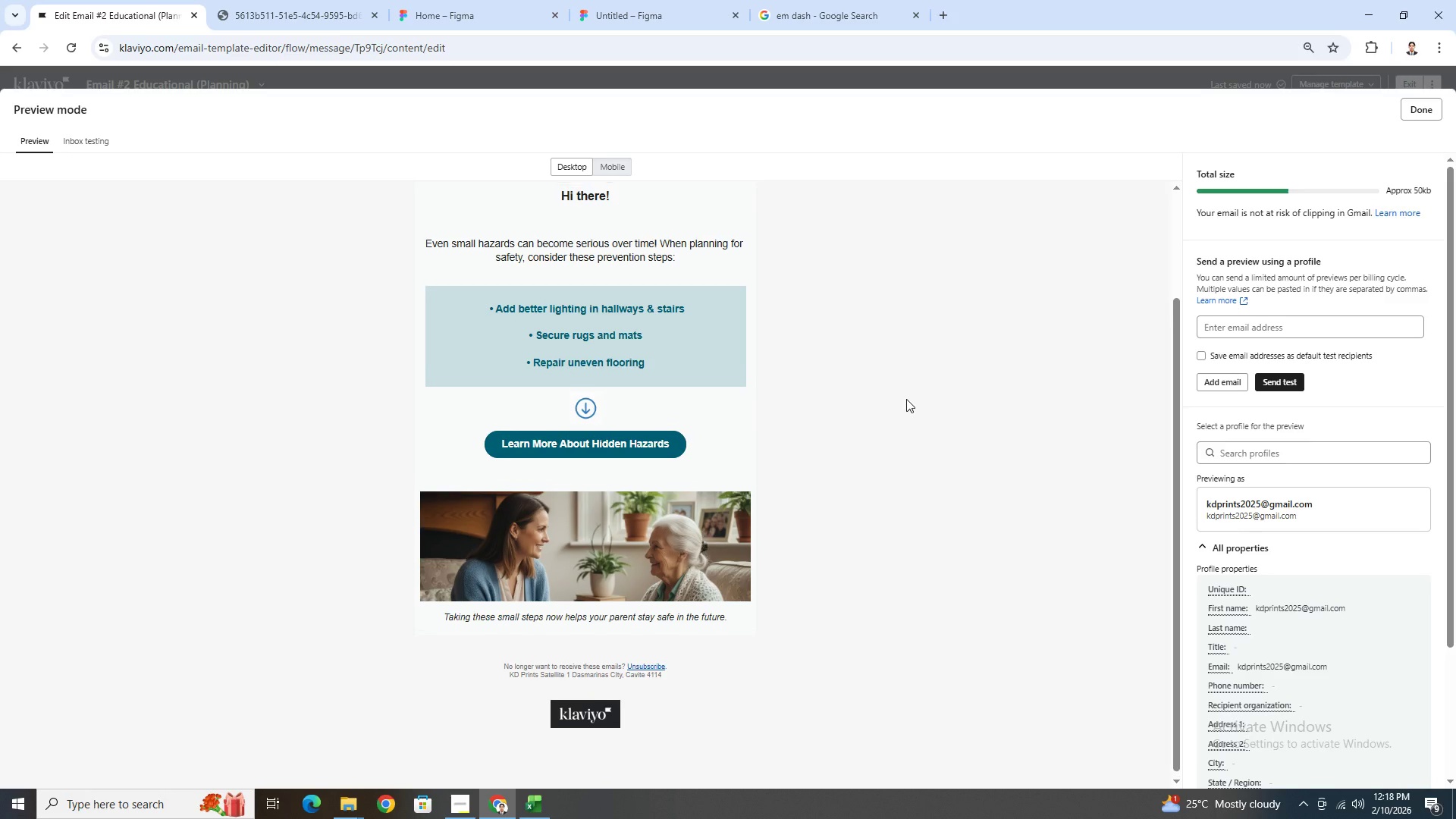 
scroll: coordinate [906, 399], scroll_direction: up, amount: 1.0
 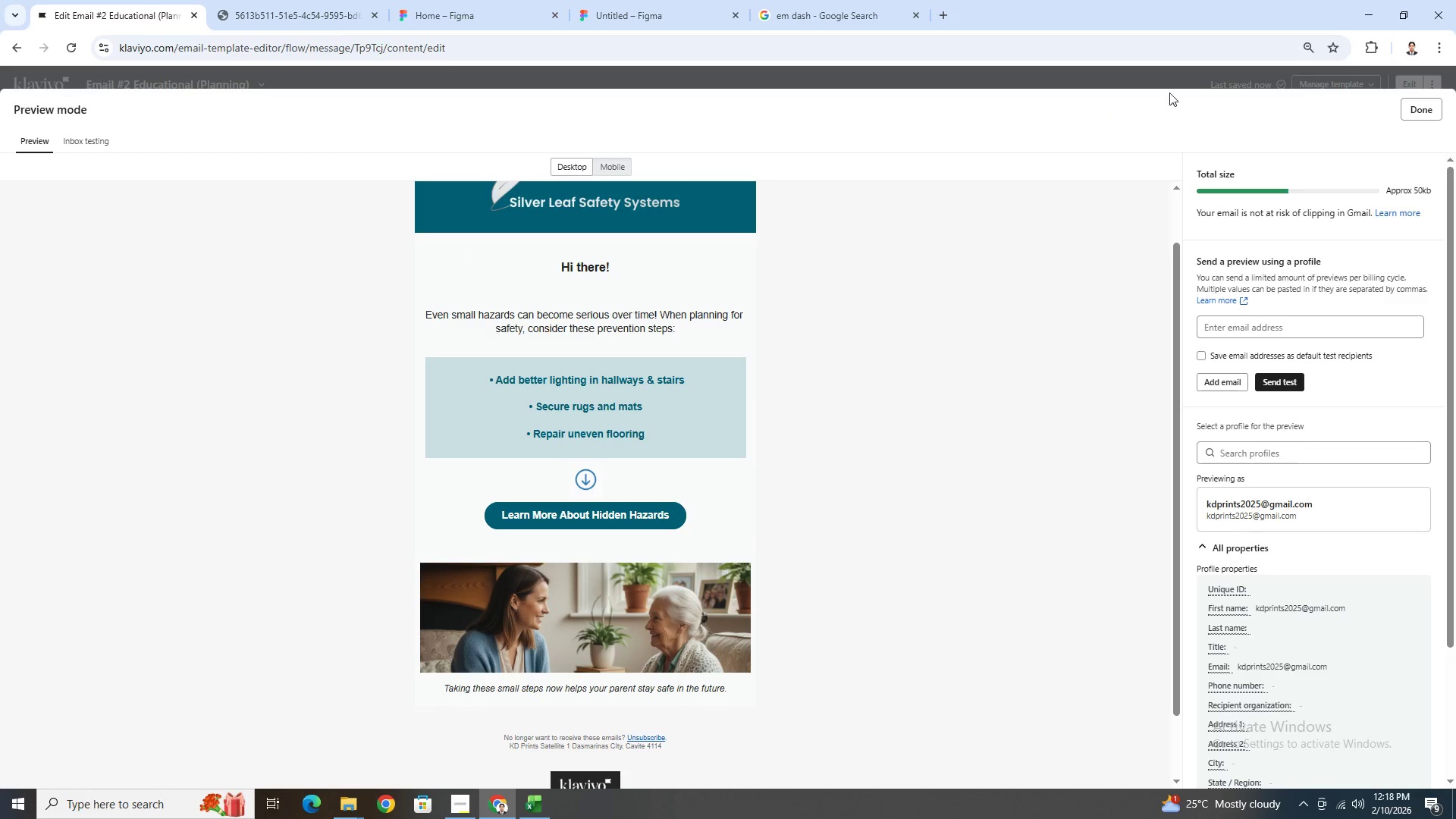 
left_click([1430, 109])
 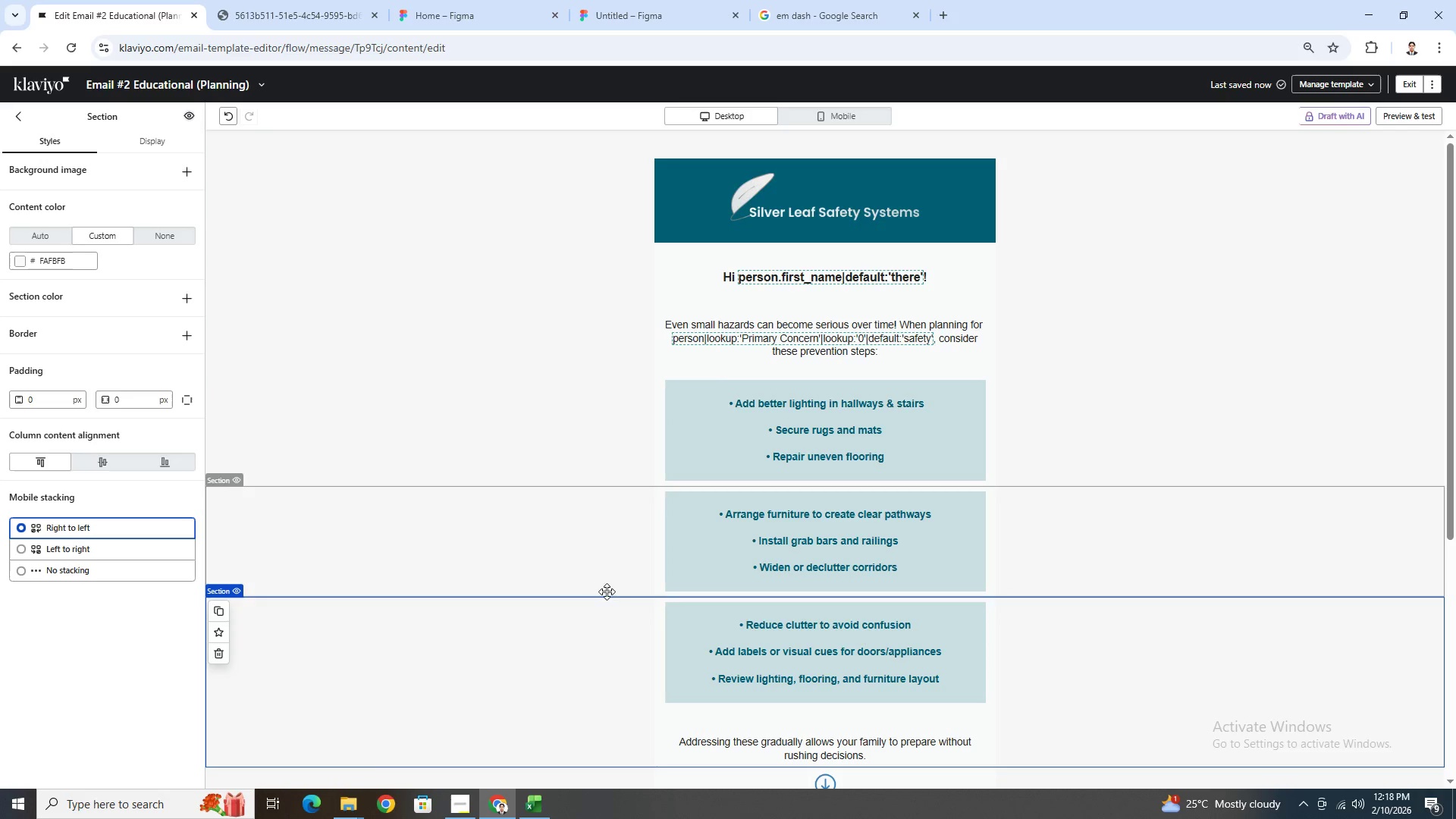 
scroll: coordinate [636, 608], scroll_direction: down, amount: 4.0
 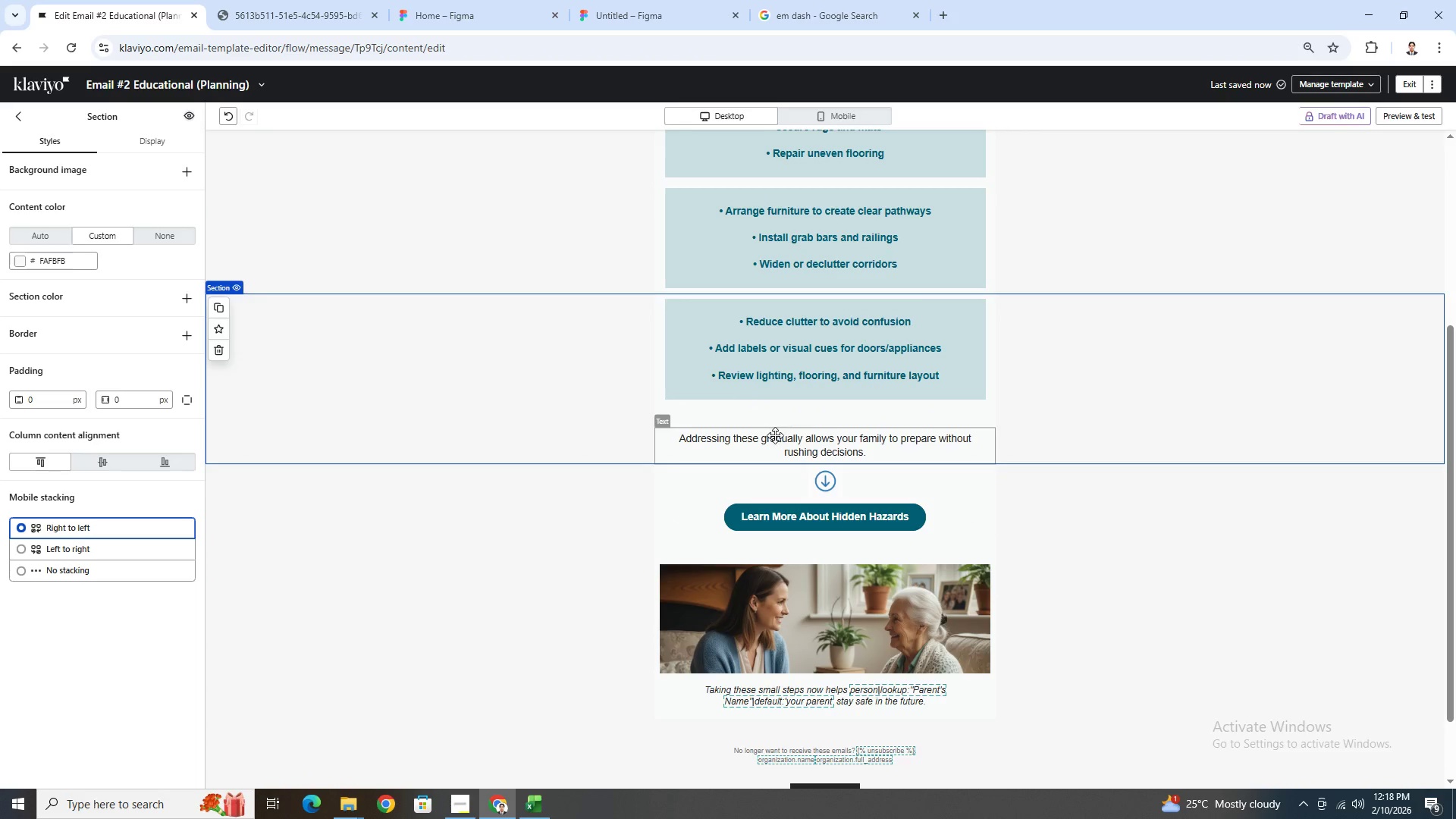 
left_click_drag(start_coordinate=[799, 439], to_coordinate=[812, 492])
 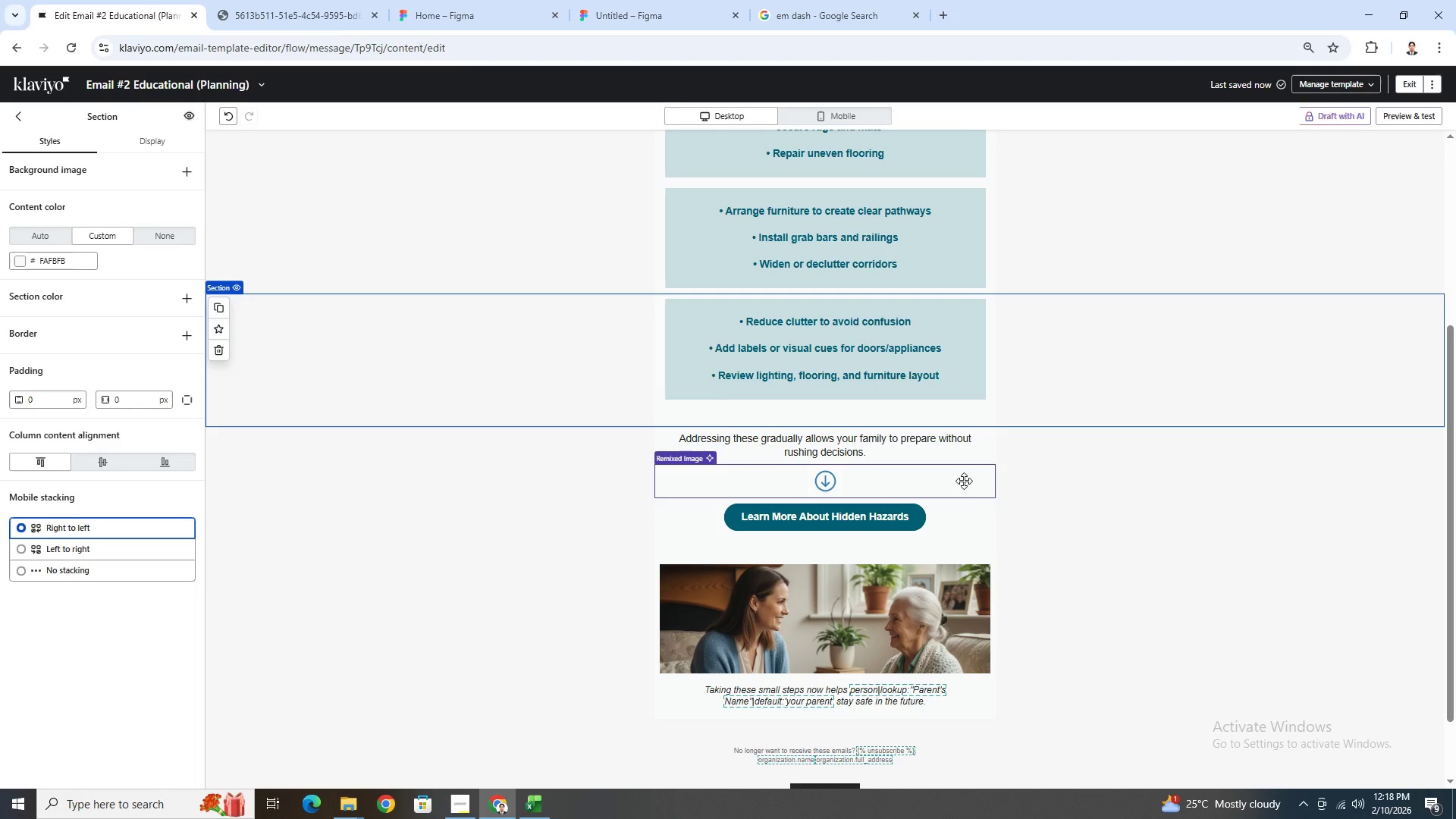 
wait(5.44)
 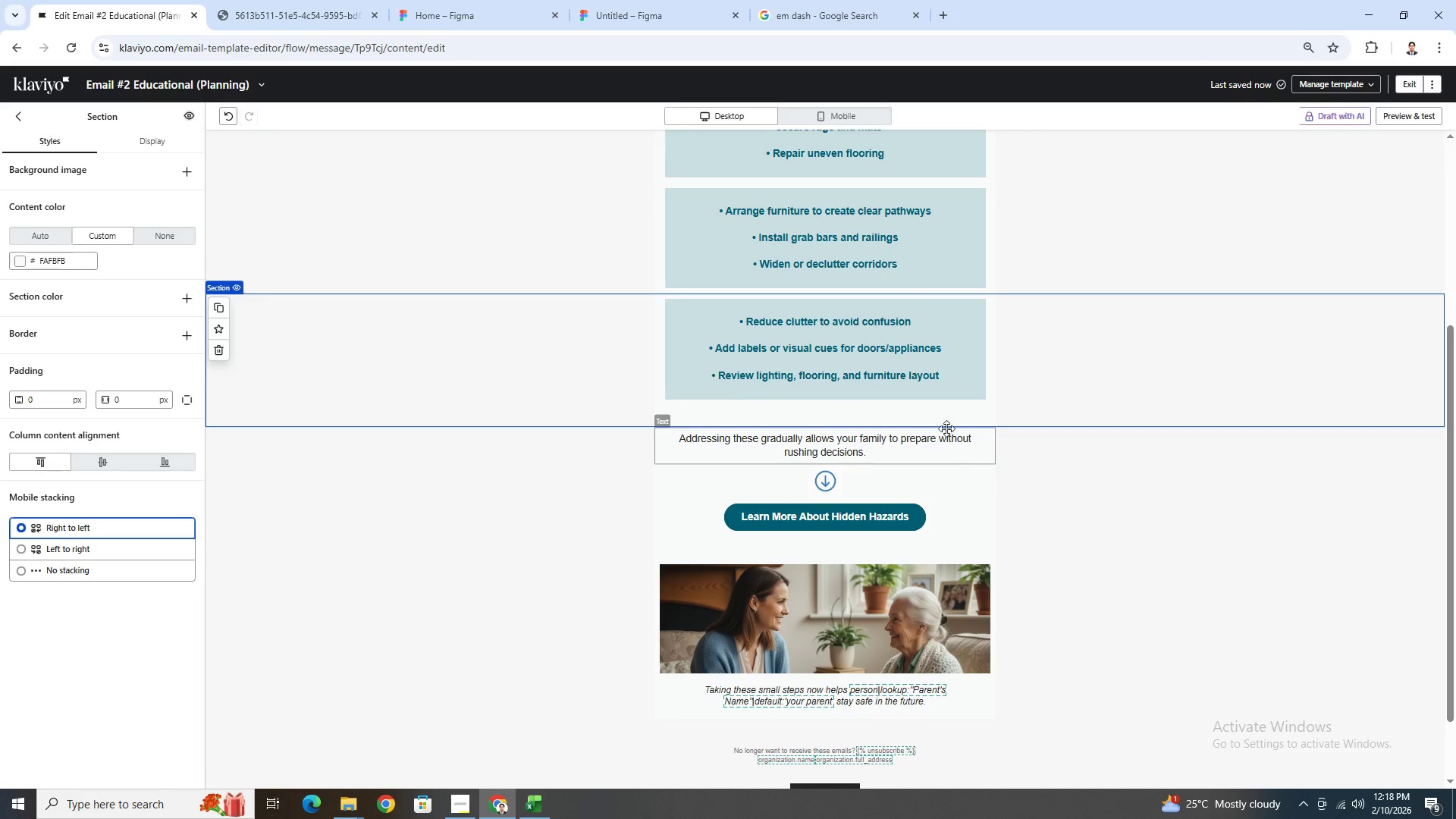 
left_click([823, 417])
 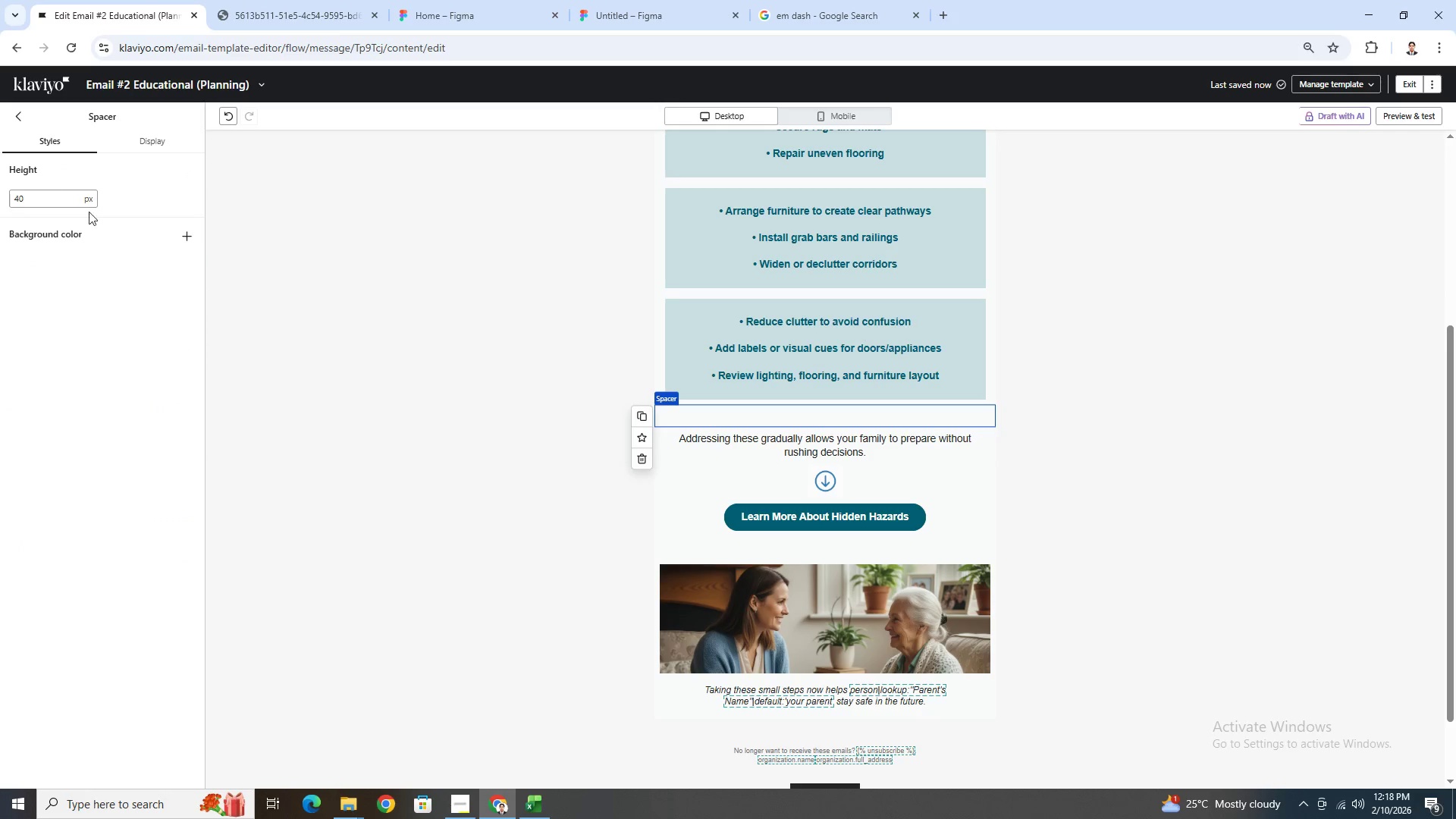 
double_click([56, 196])
 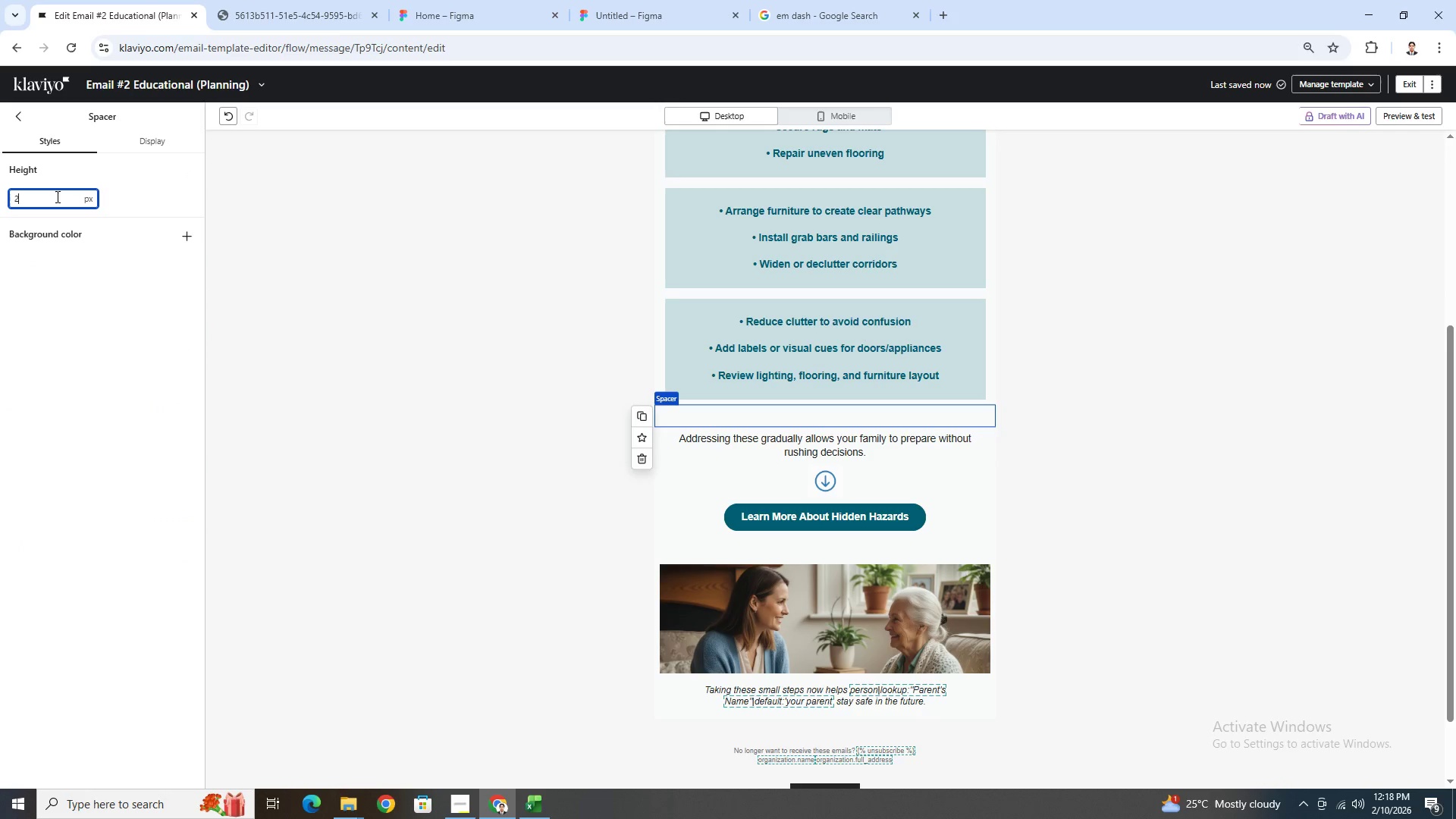 
key(2)
 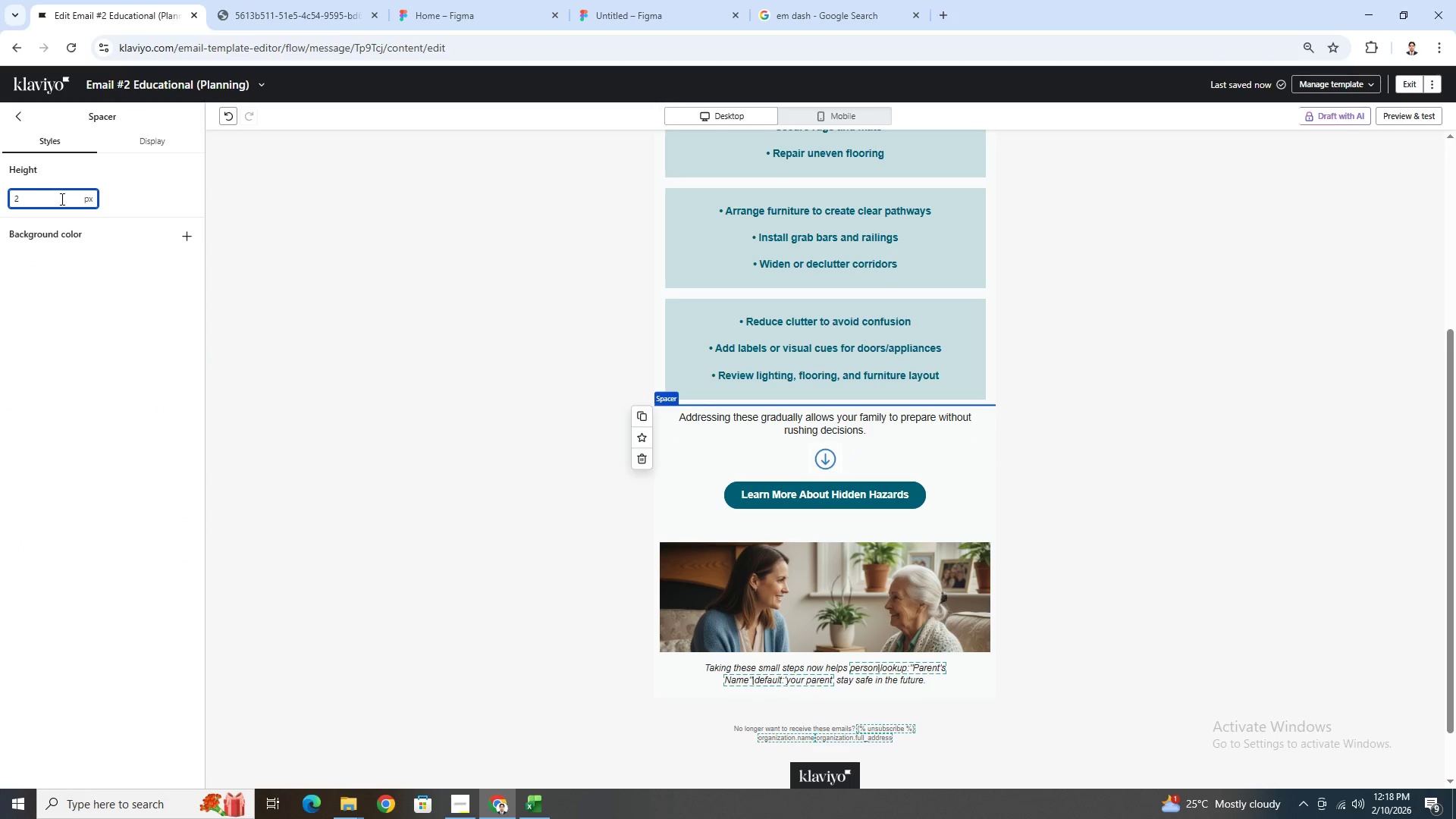 
key(0)
 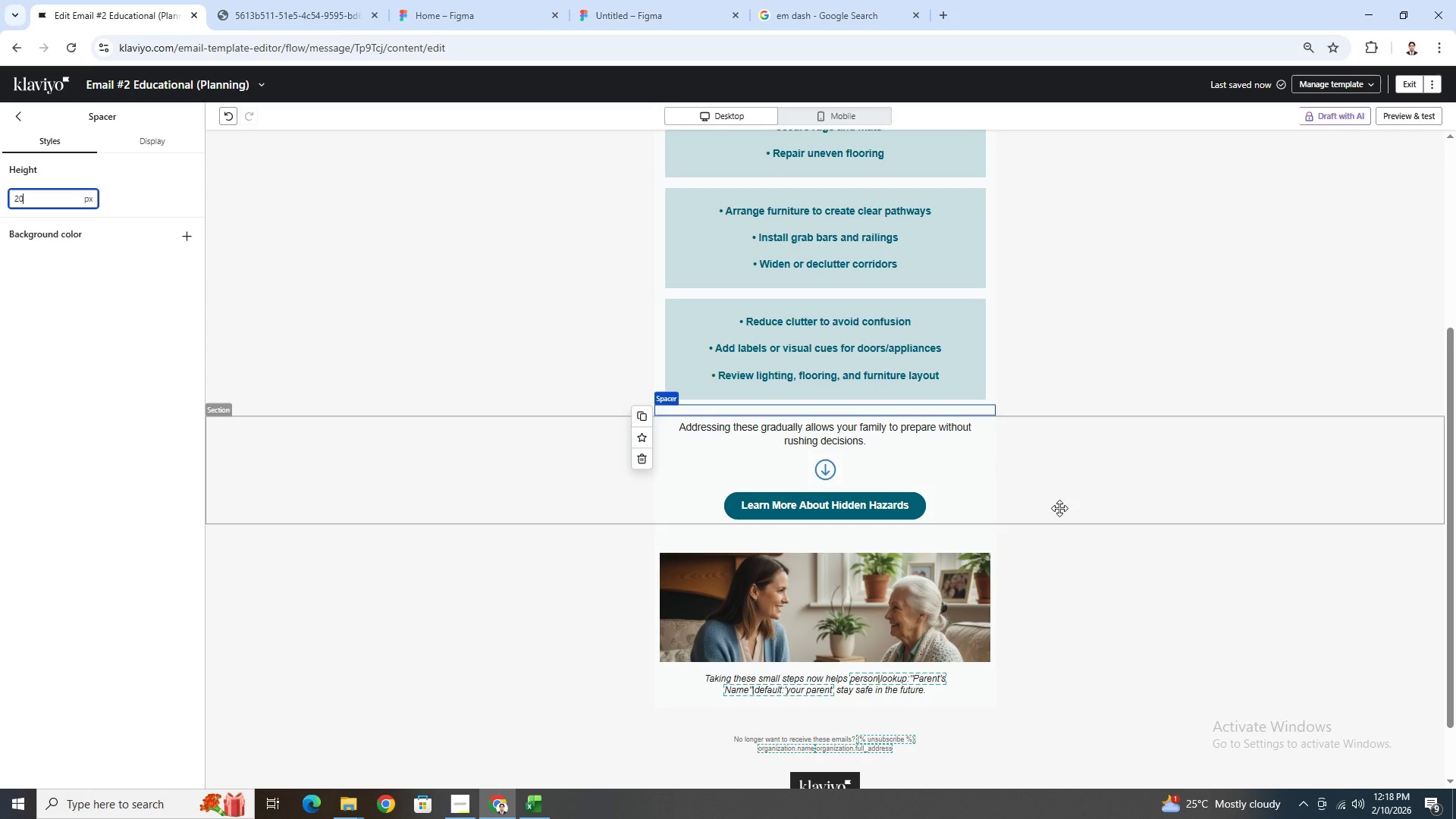 
left_click([1080, 476])
 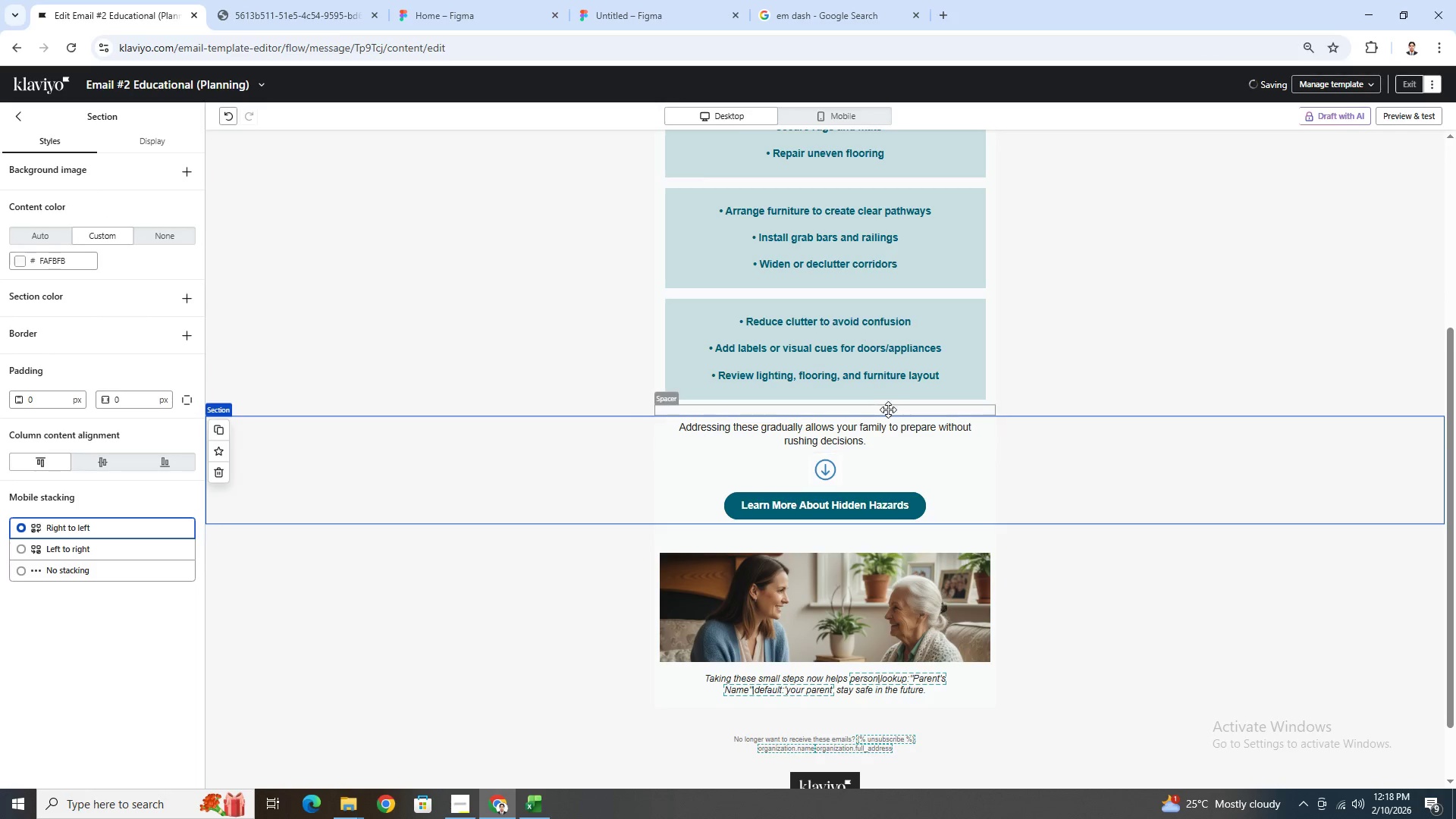 
left_click([888, 410])
 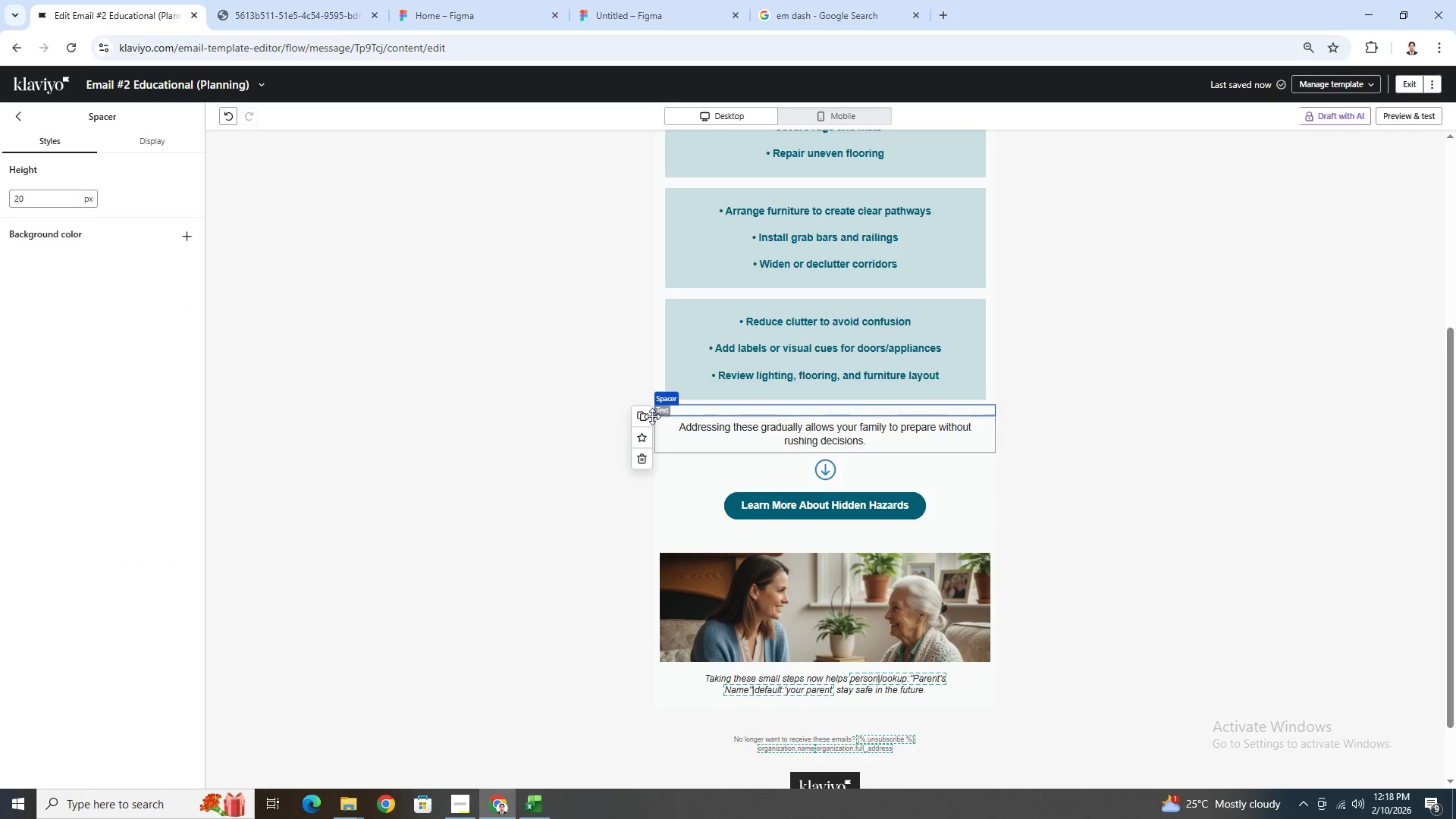 
left_click([647, 415])
 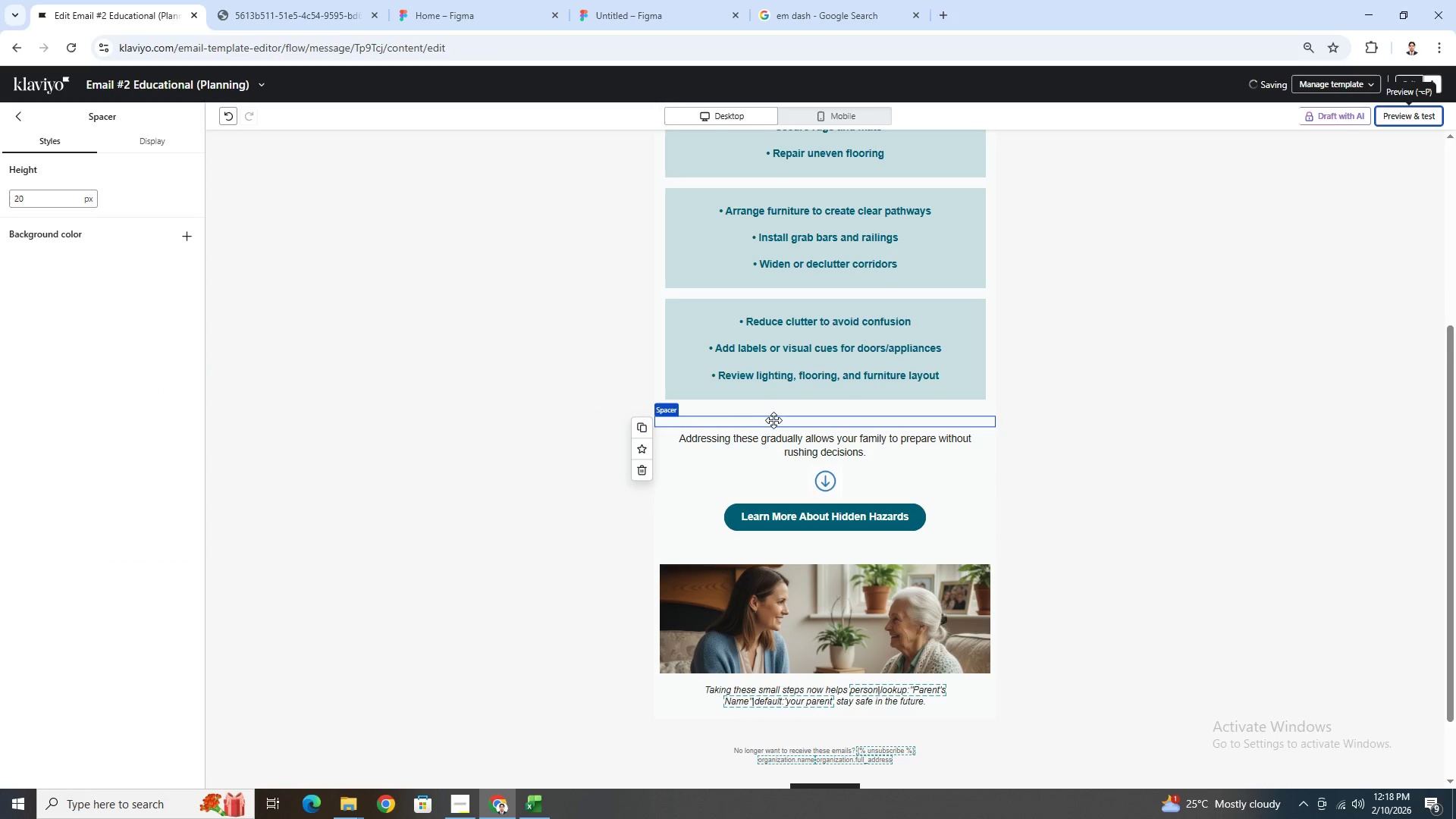 
left_click_drag(start_coordinate=[774, 422], to_coordinate=[783, 487])
 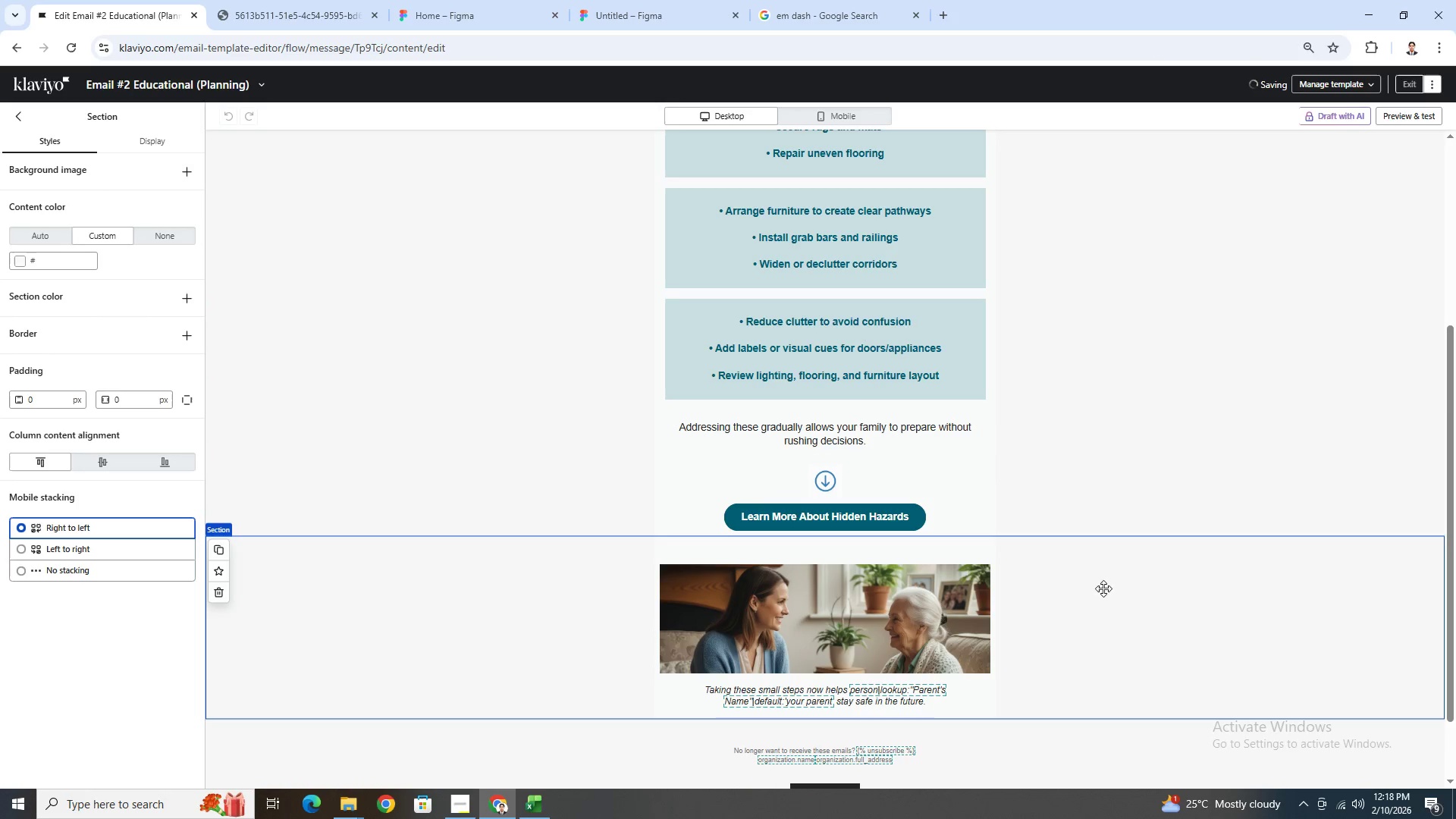 
scroll: coordinate [1186, 503], scroll_direction: up, amount: 2.0
 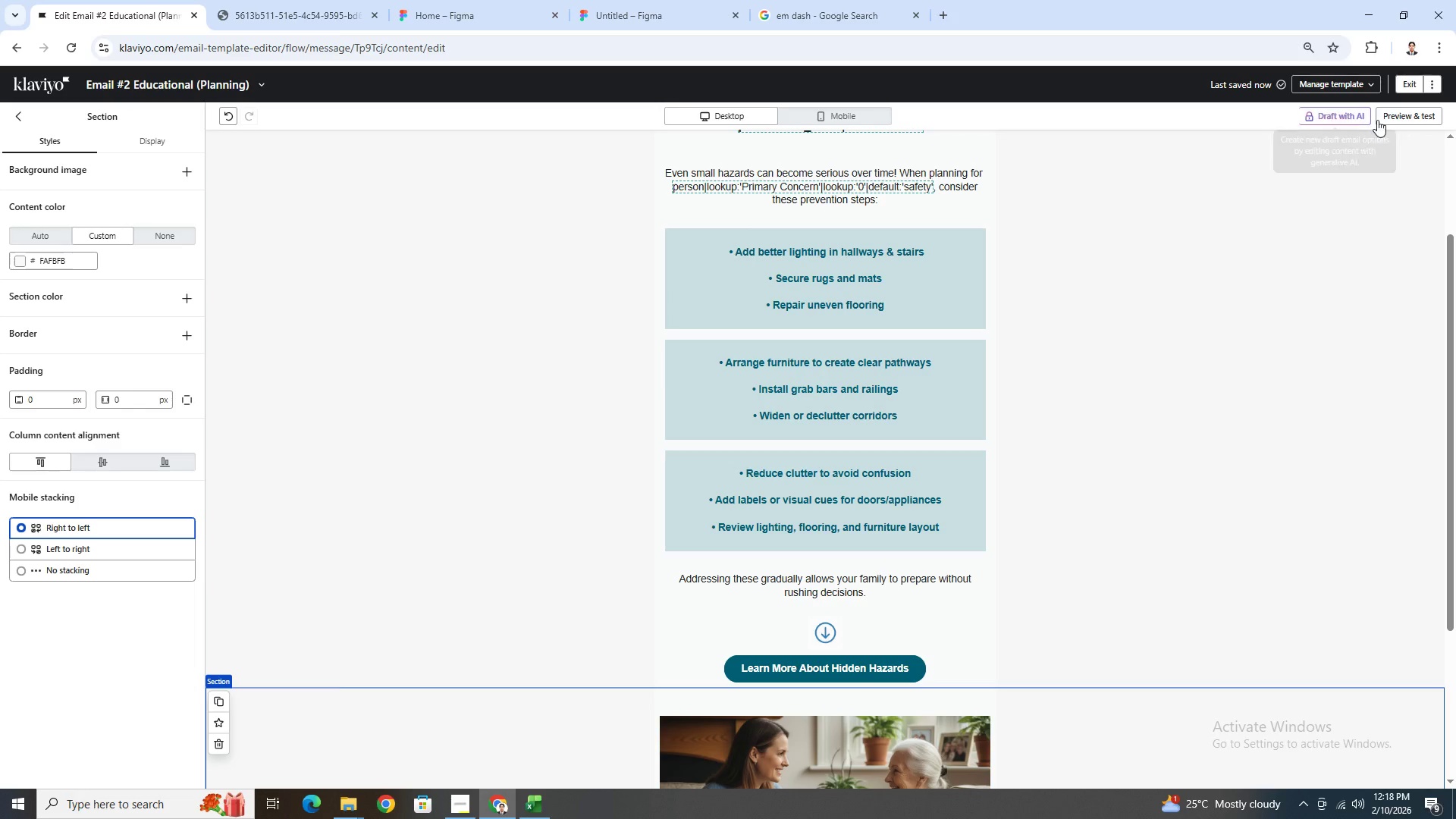 
left_click([1391, 118])
 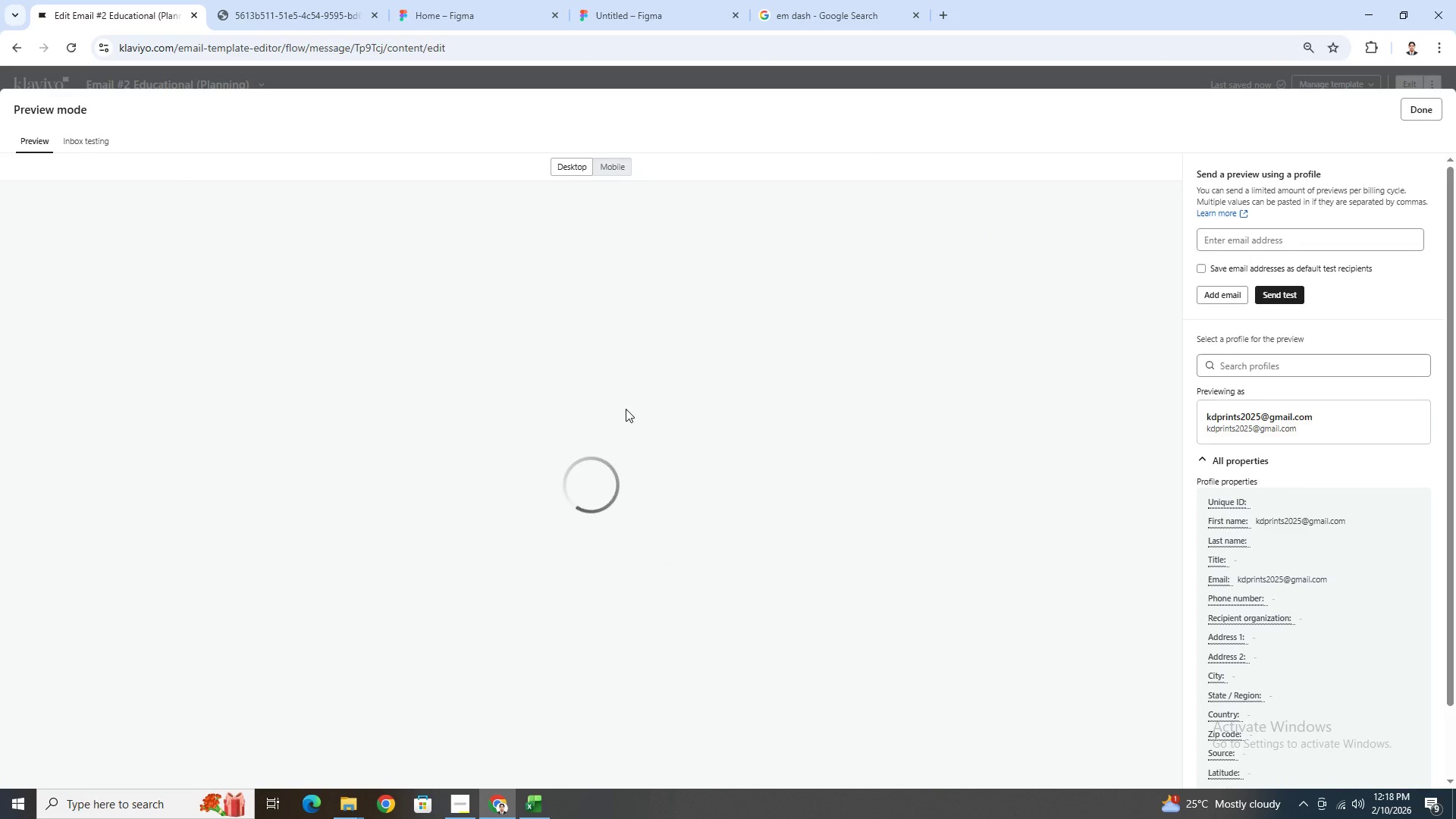 
scroll: coordinate [654, 447], scroll_direction: down, amount: 1.0
 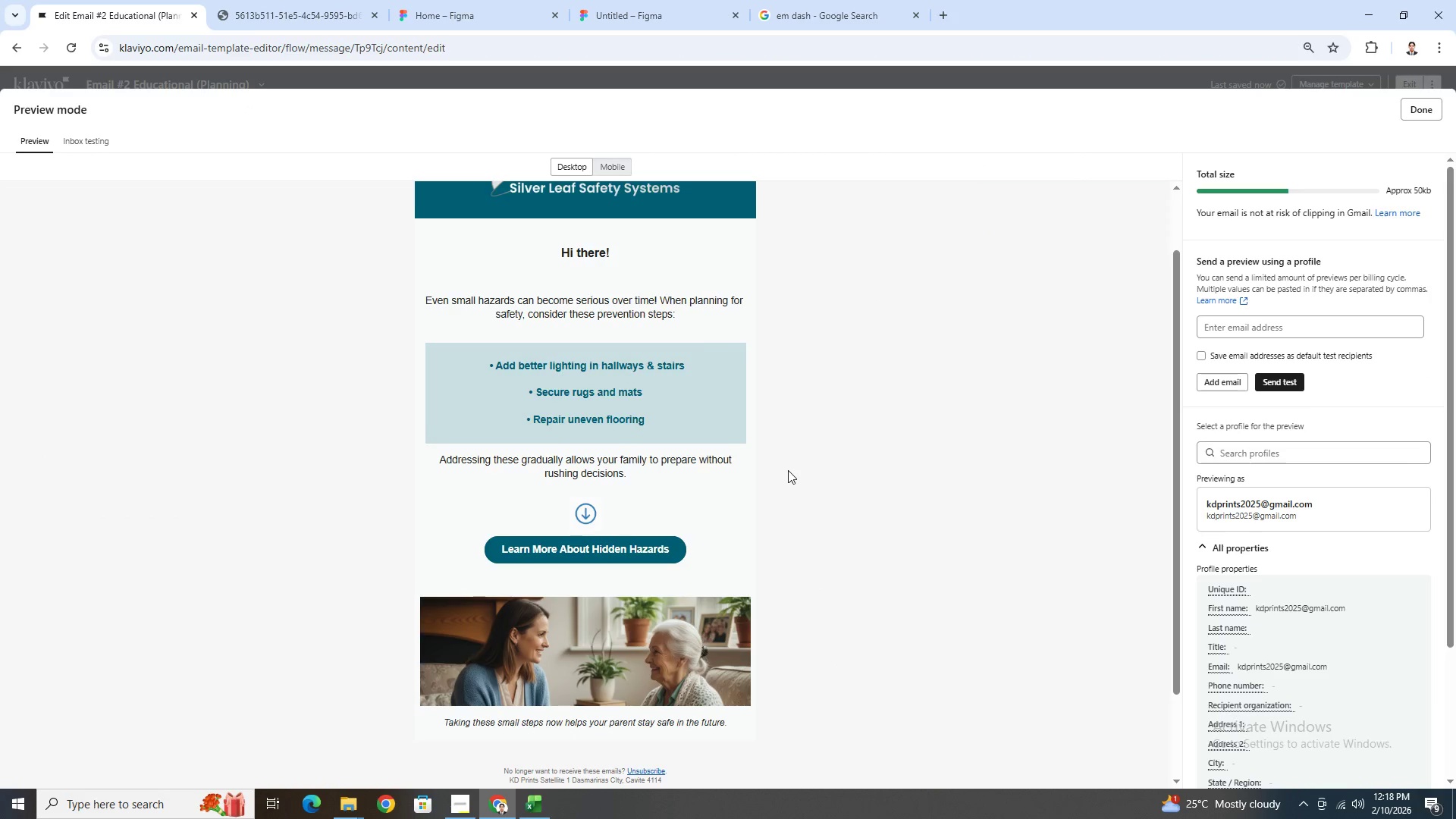 
scroll: coordinate [788, 470], scroll_direction: up, amount: 1.0
 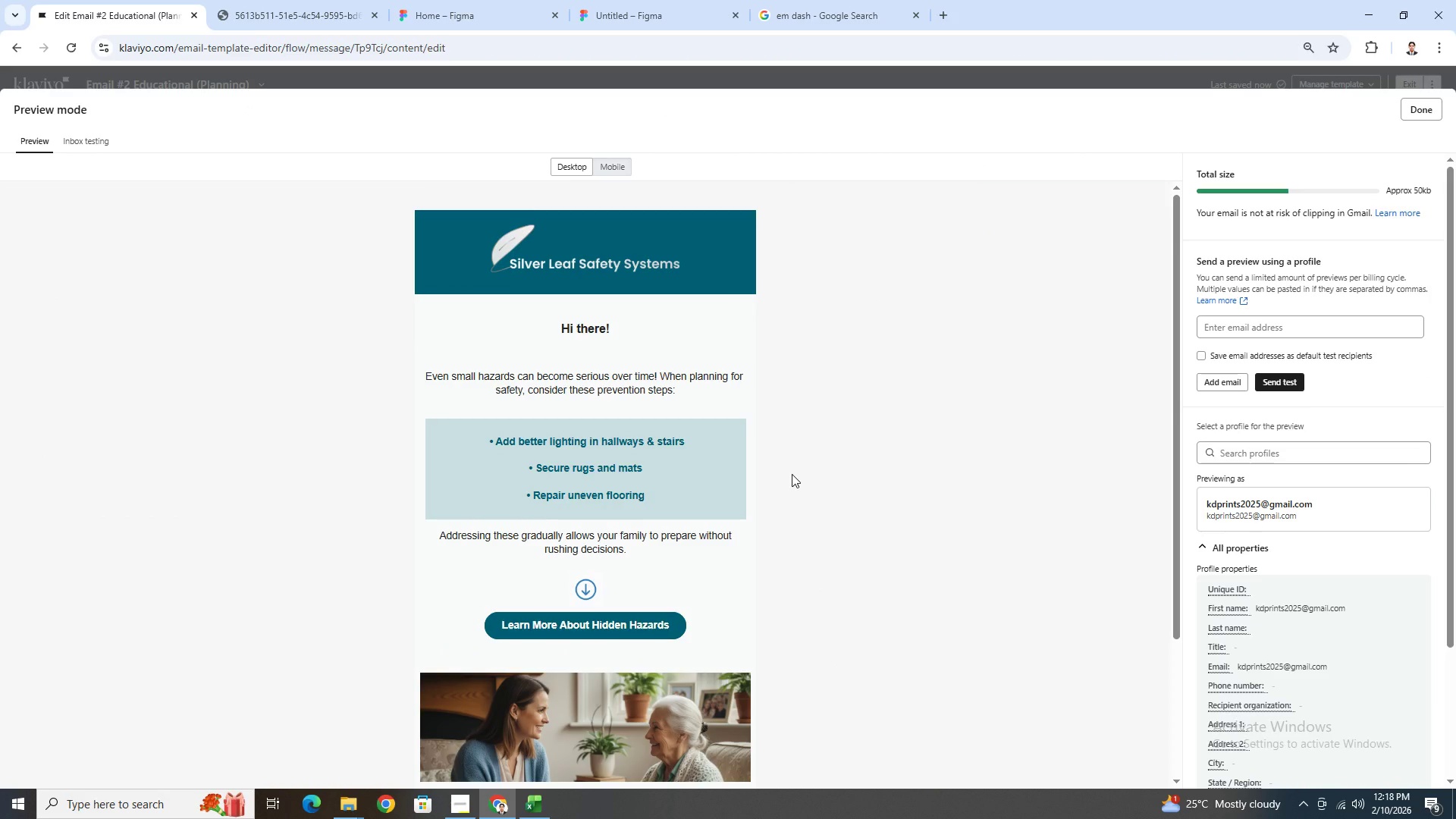 
scroll: coordinate [802, 469], scroll_direction: down, amount: 3.0
 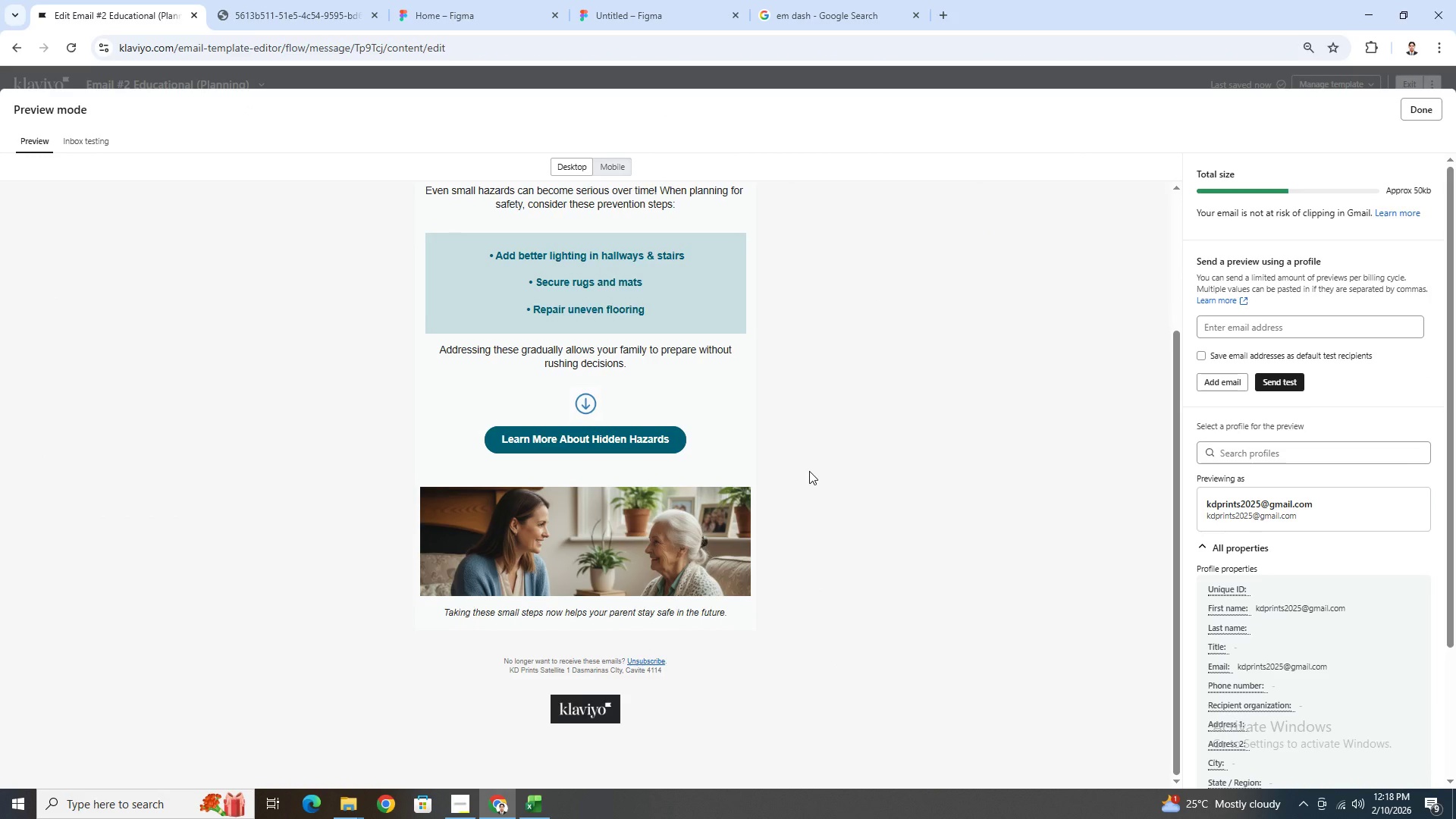 
scroll: coordinate [809, 471], scroll_direction: up, amount: 3.0
 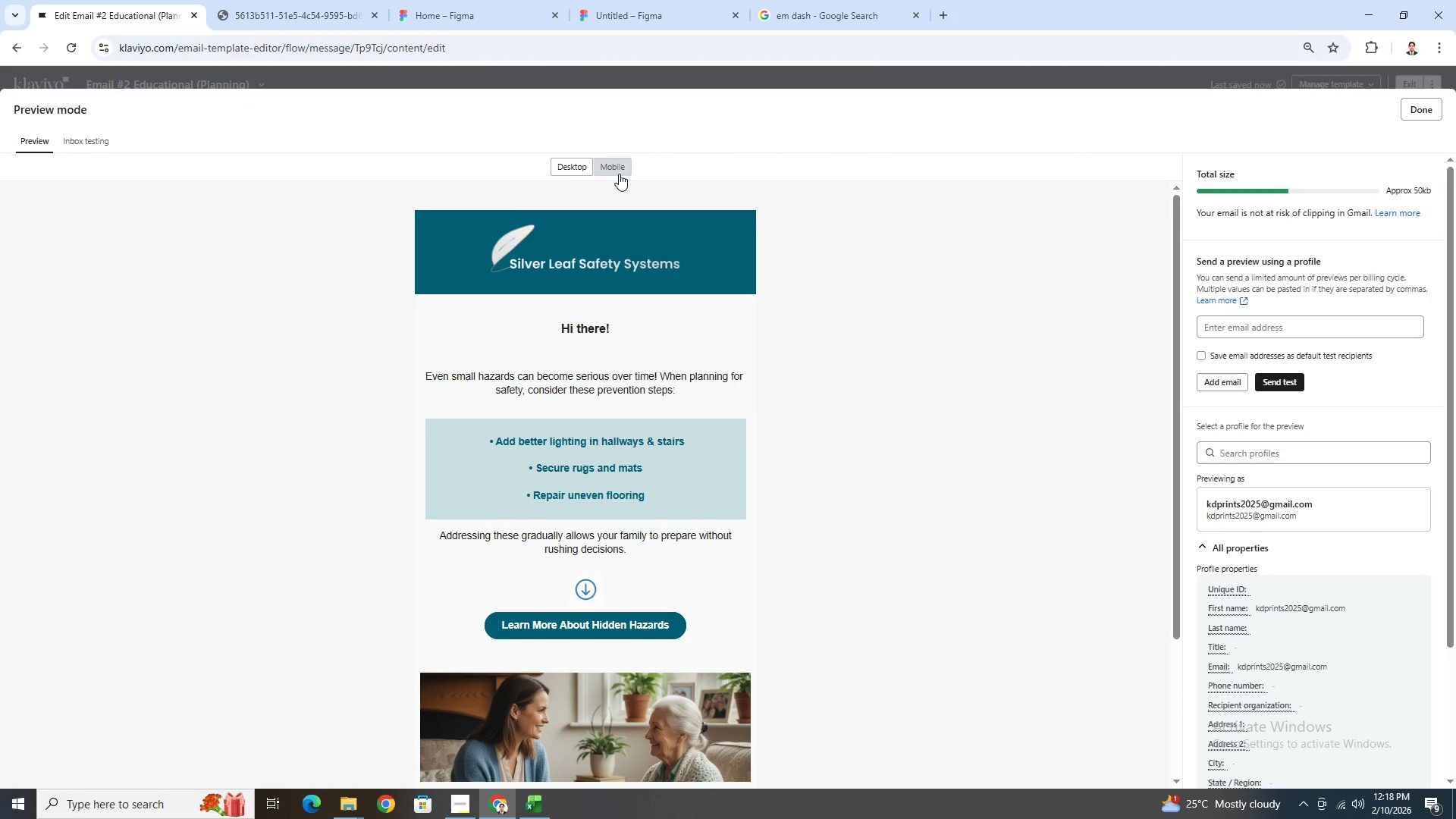 
left_click([619, 174])
 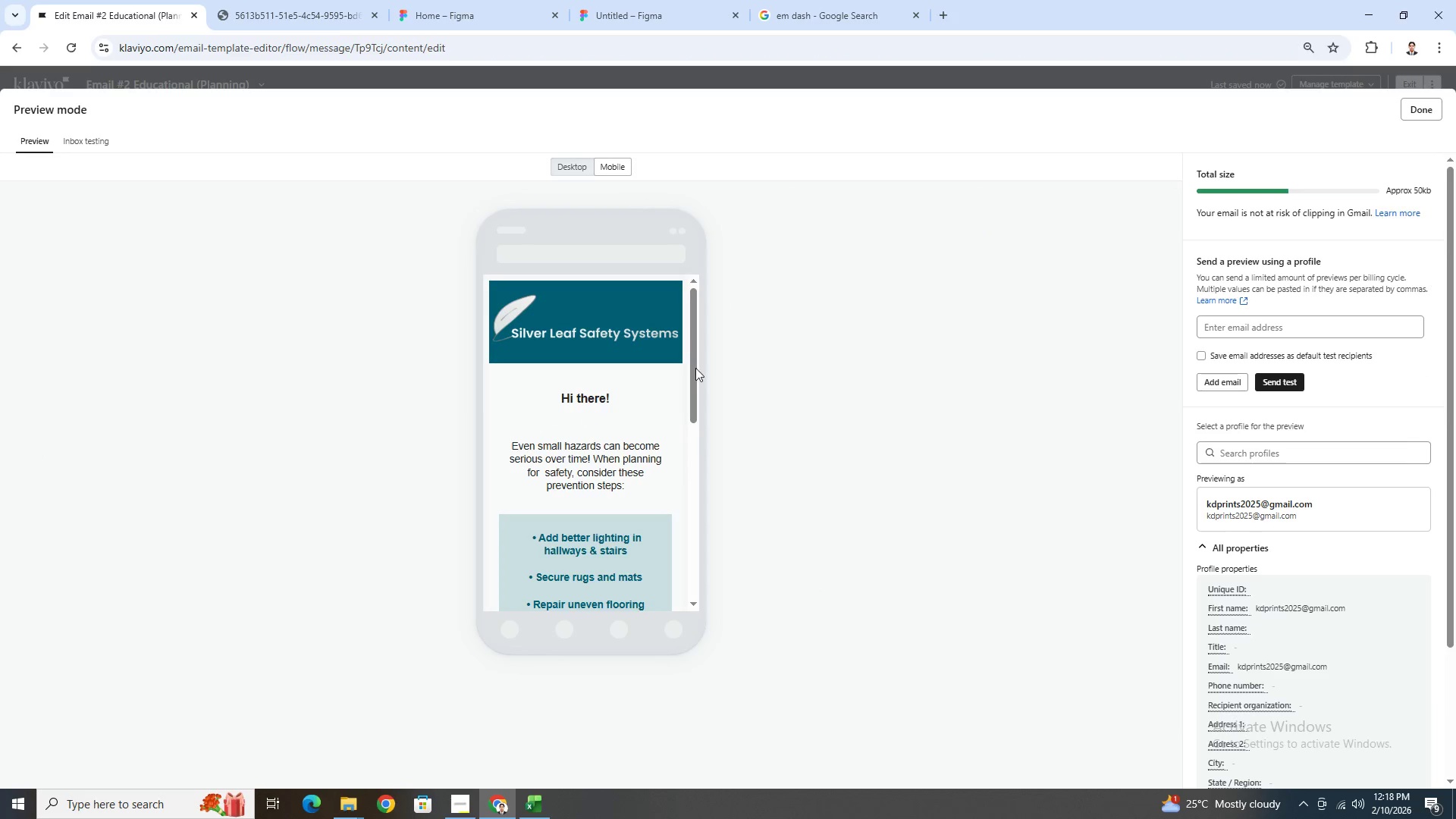 
scroll: coordinate [644, 452], scroll_direction: down, amount: 3.0
 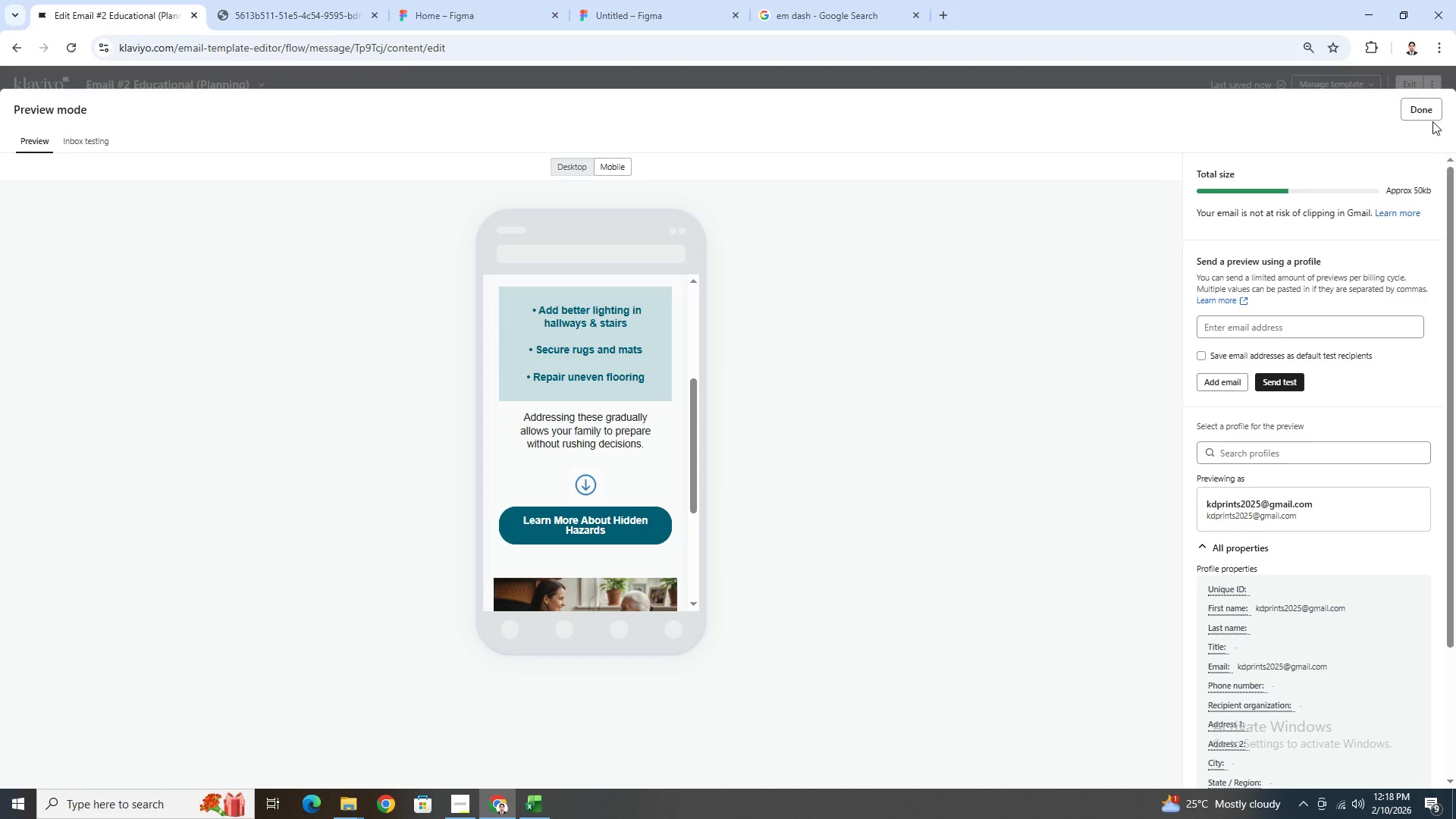 
scroll: coordinate [547, 399], scroll_direction: up, amount: 2.0
 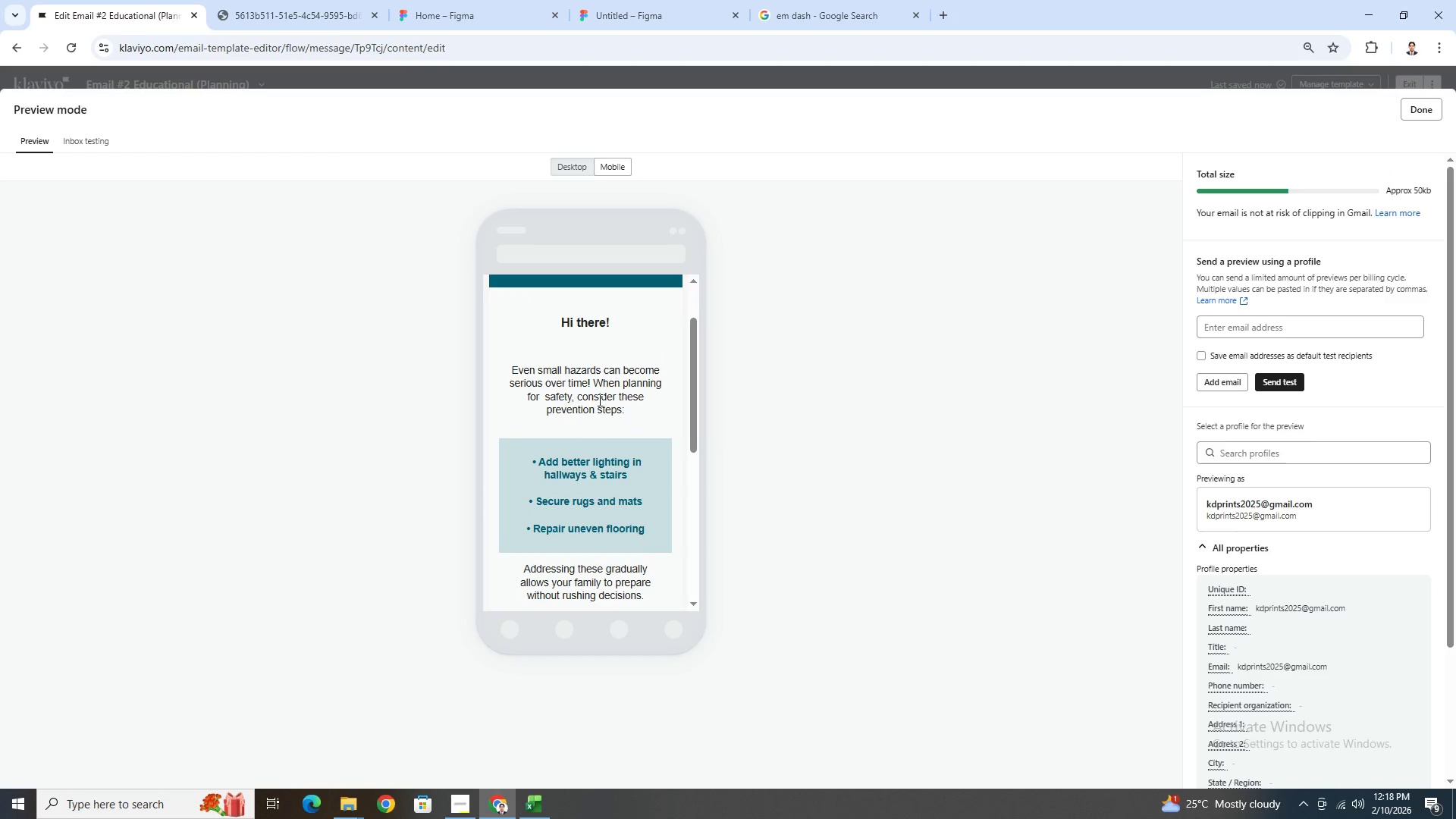 
scroll: coordinate [598, 400], scroll_direction: down, amount: 1.0
 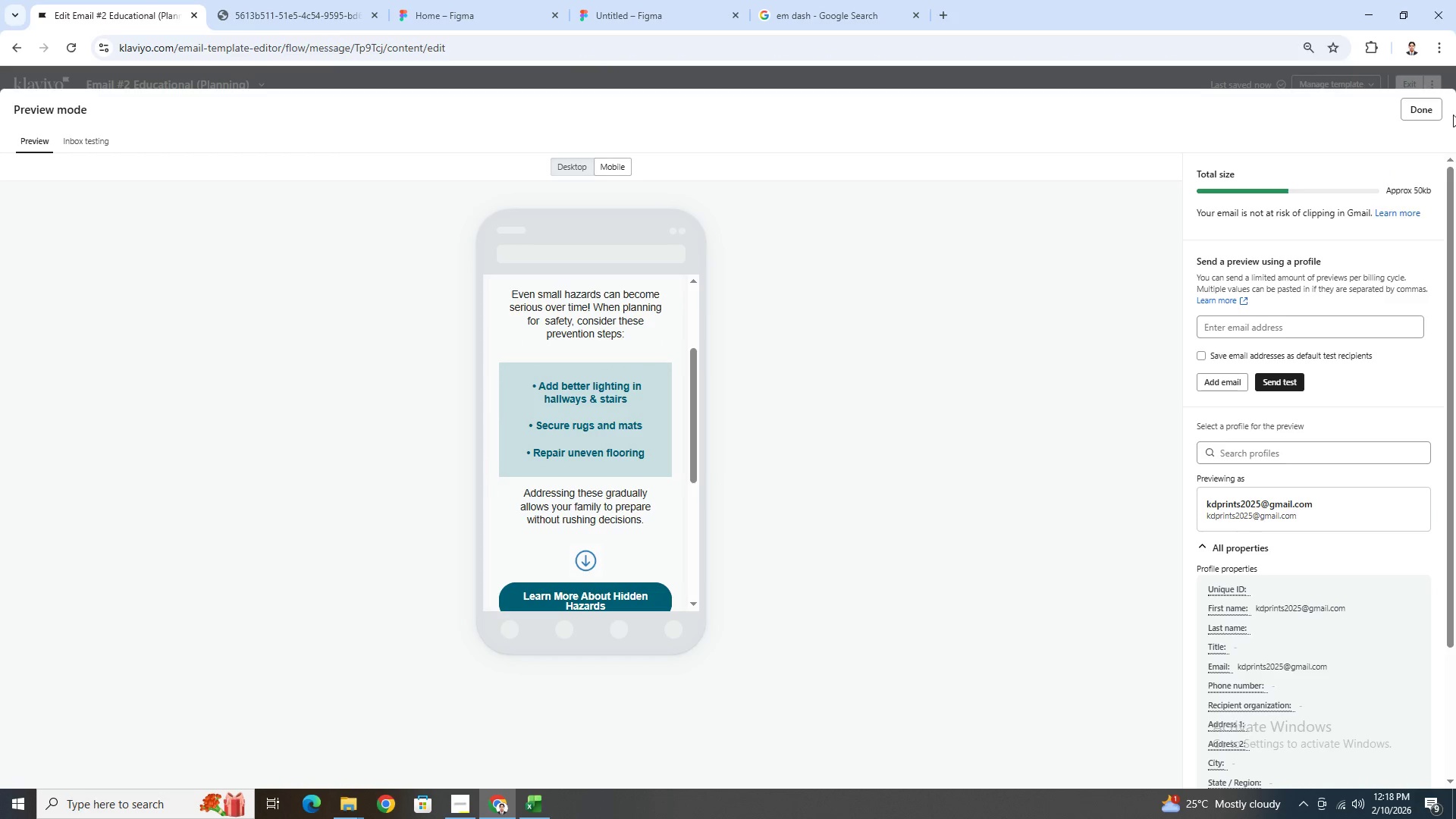 
left_click([1429, 115])
 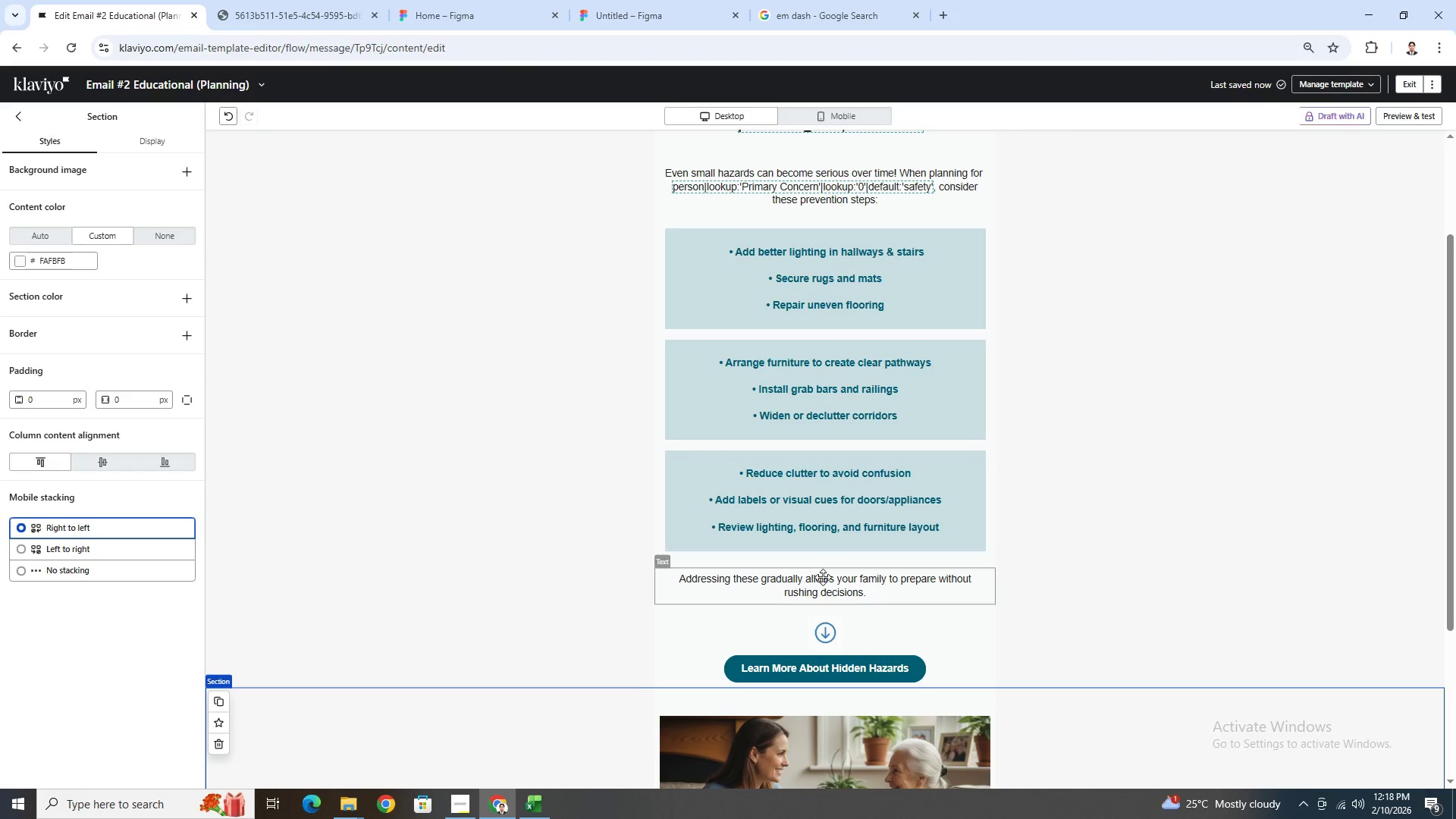 
left_click([823, 577])
 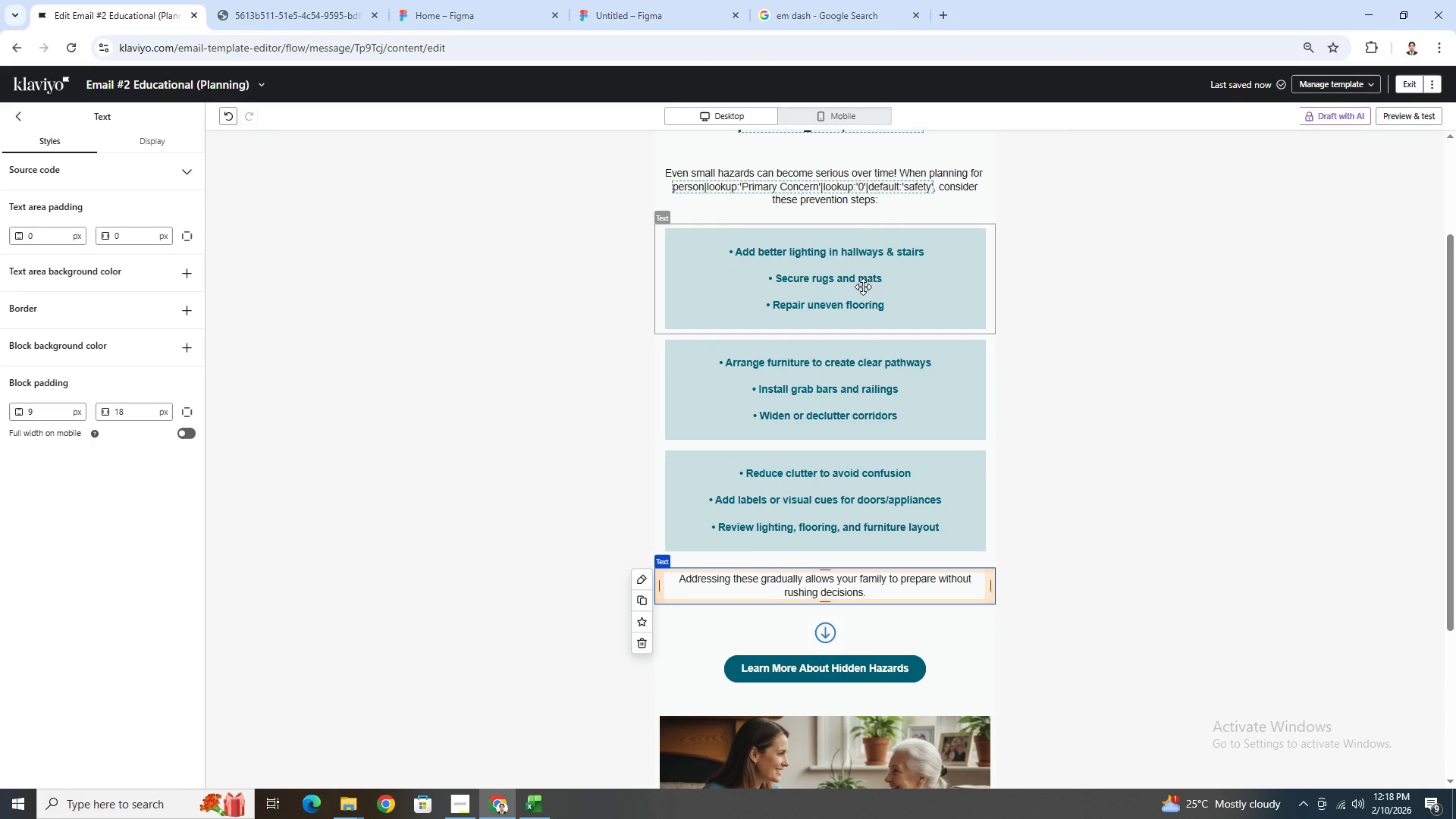 
left_click([895, 199])
 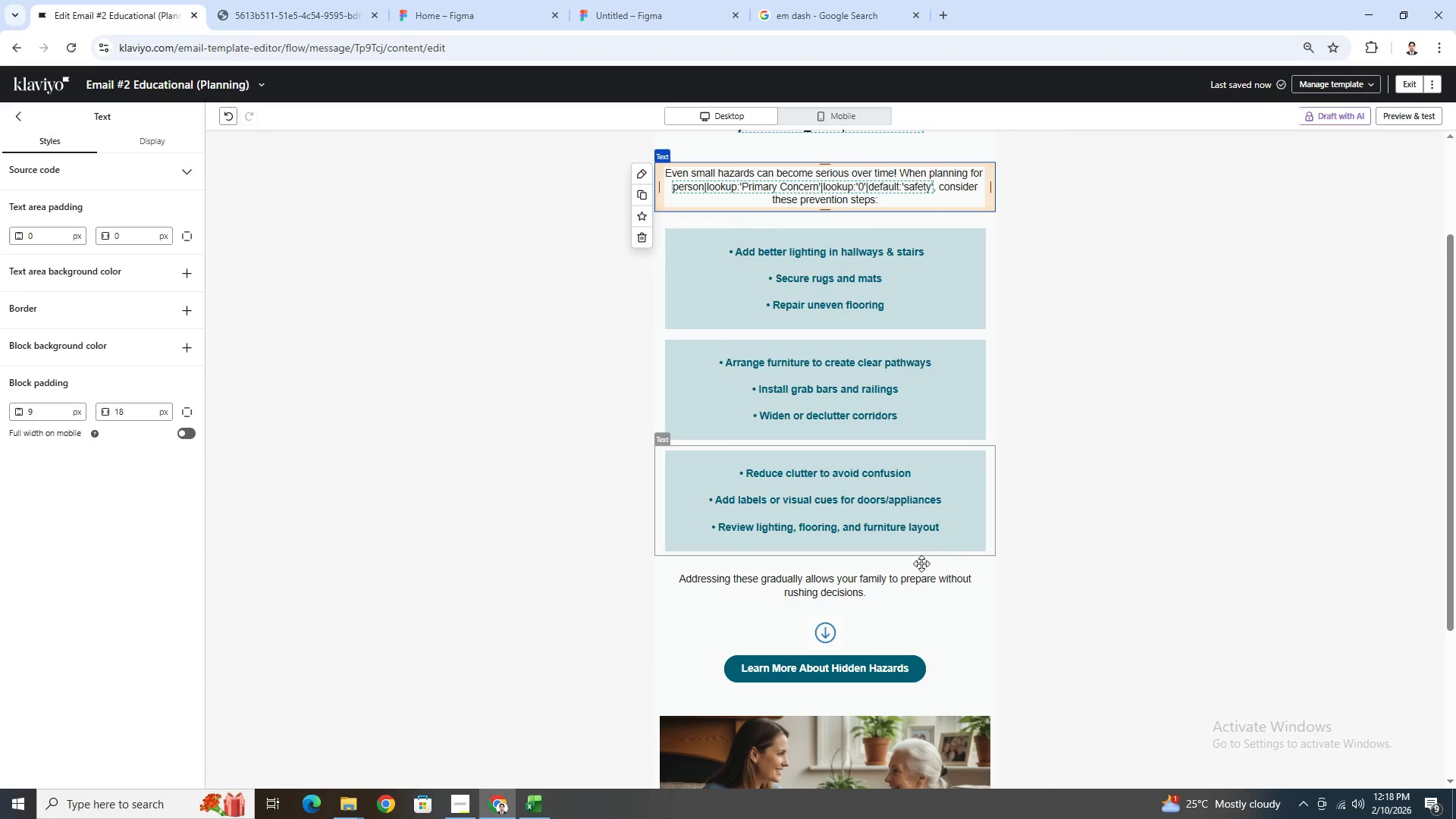 
left_click([922, 582])
 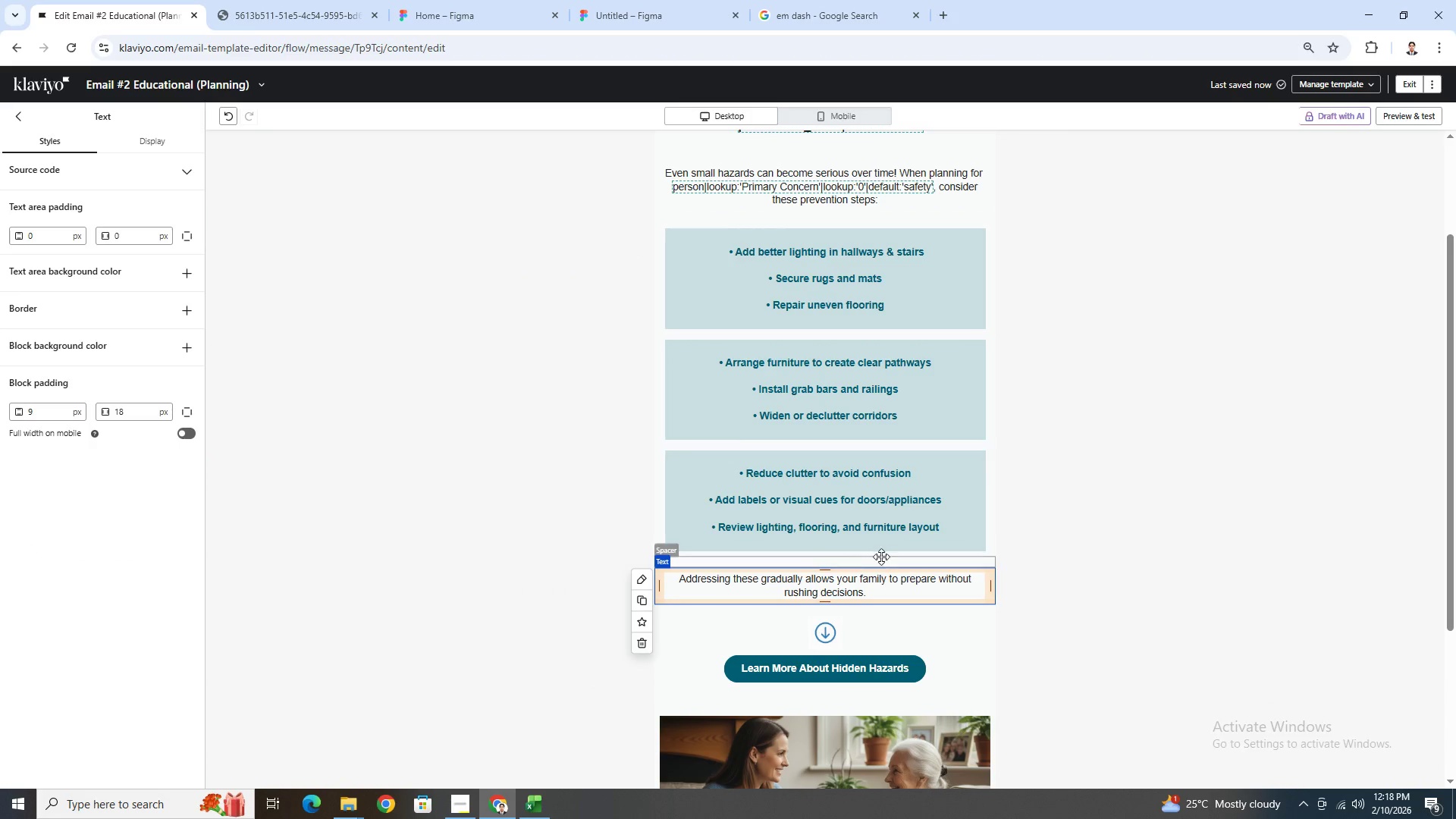 
left_click([882, 558])
 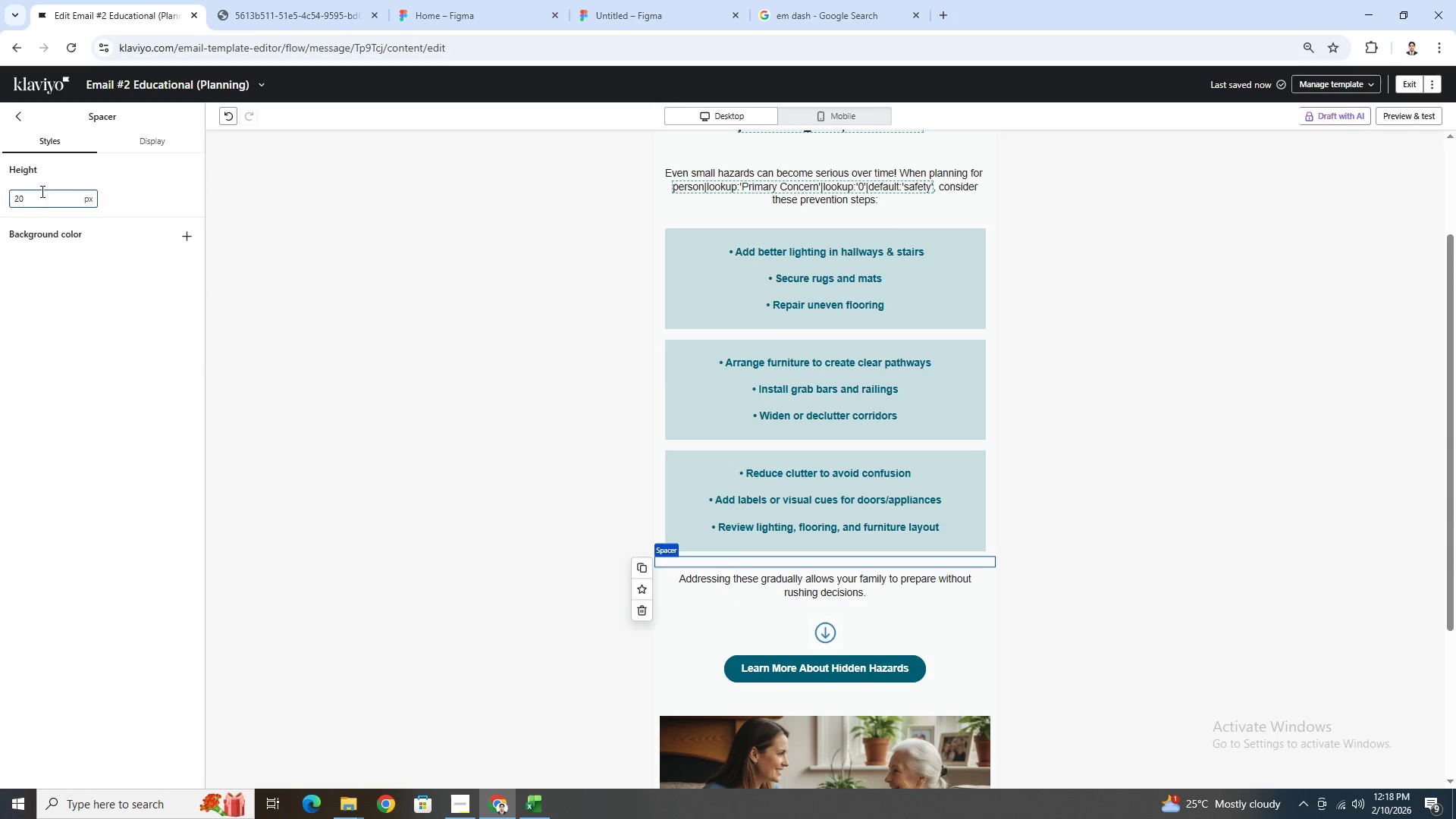 
double_click([45, 204])
 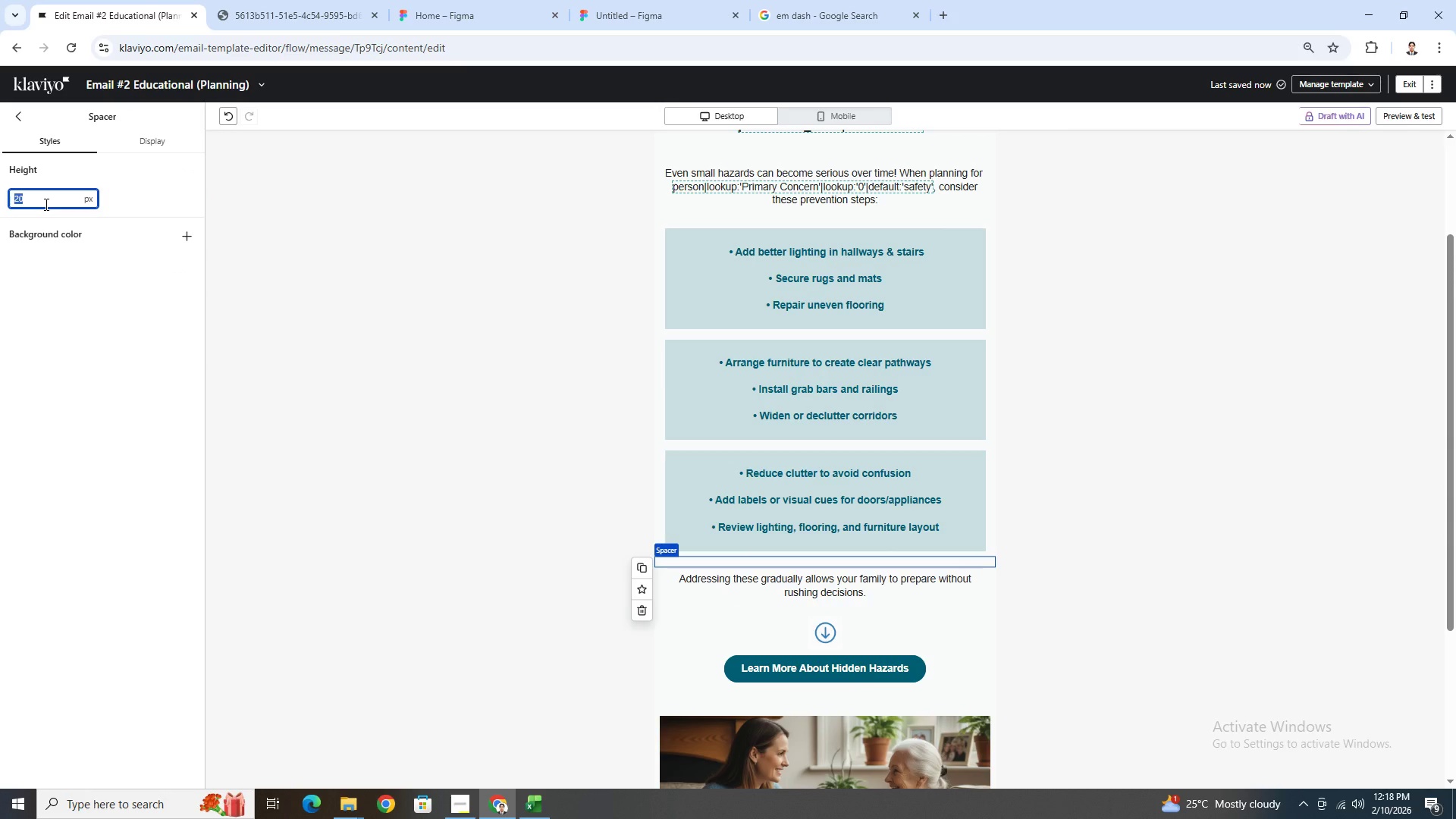 
type(40)
 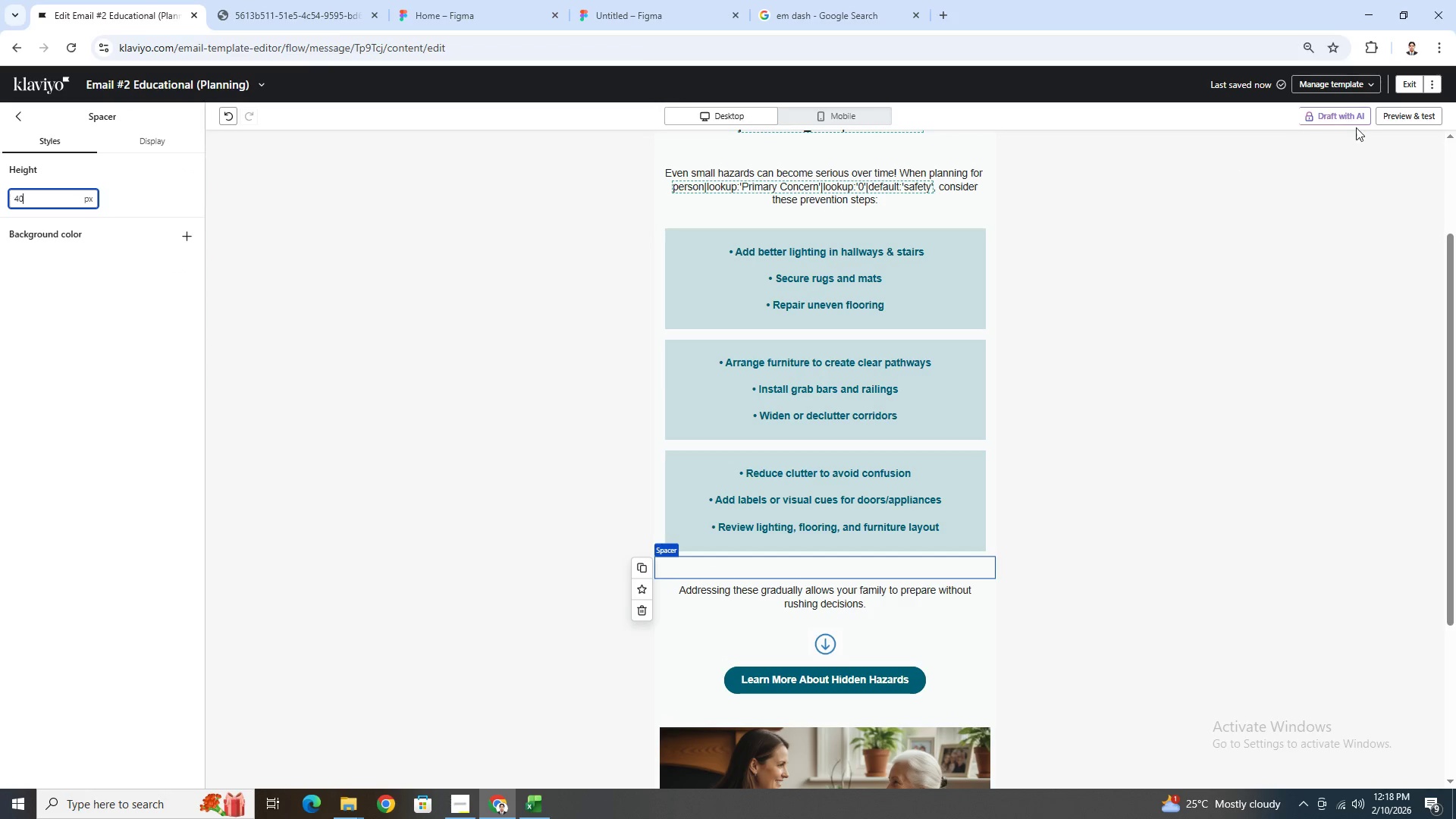 
left_click([1393, 119])
 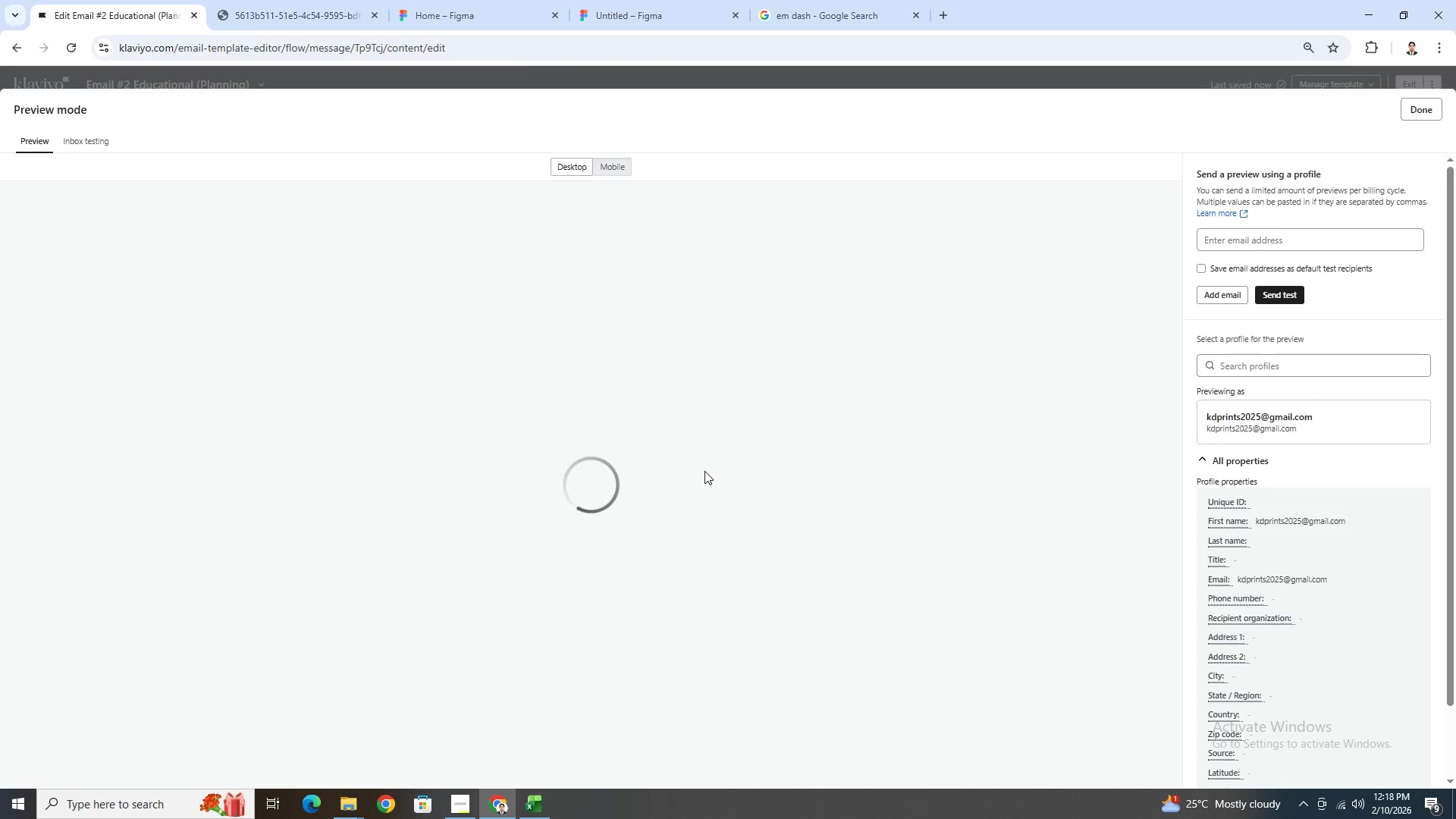 
scroll: coordinate [720, 472], scroll_direction: none, amount: 0.0
 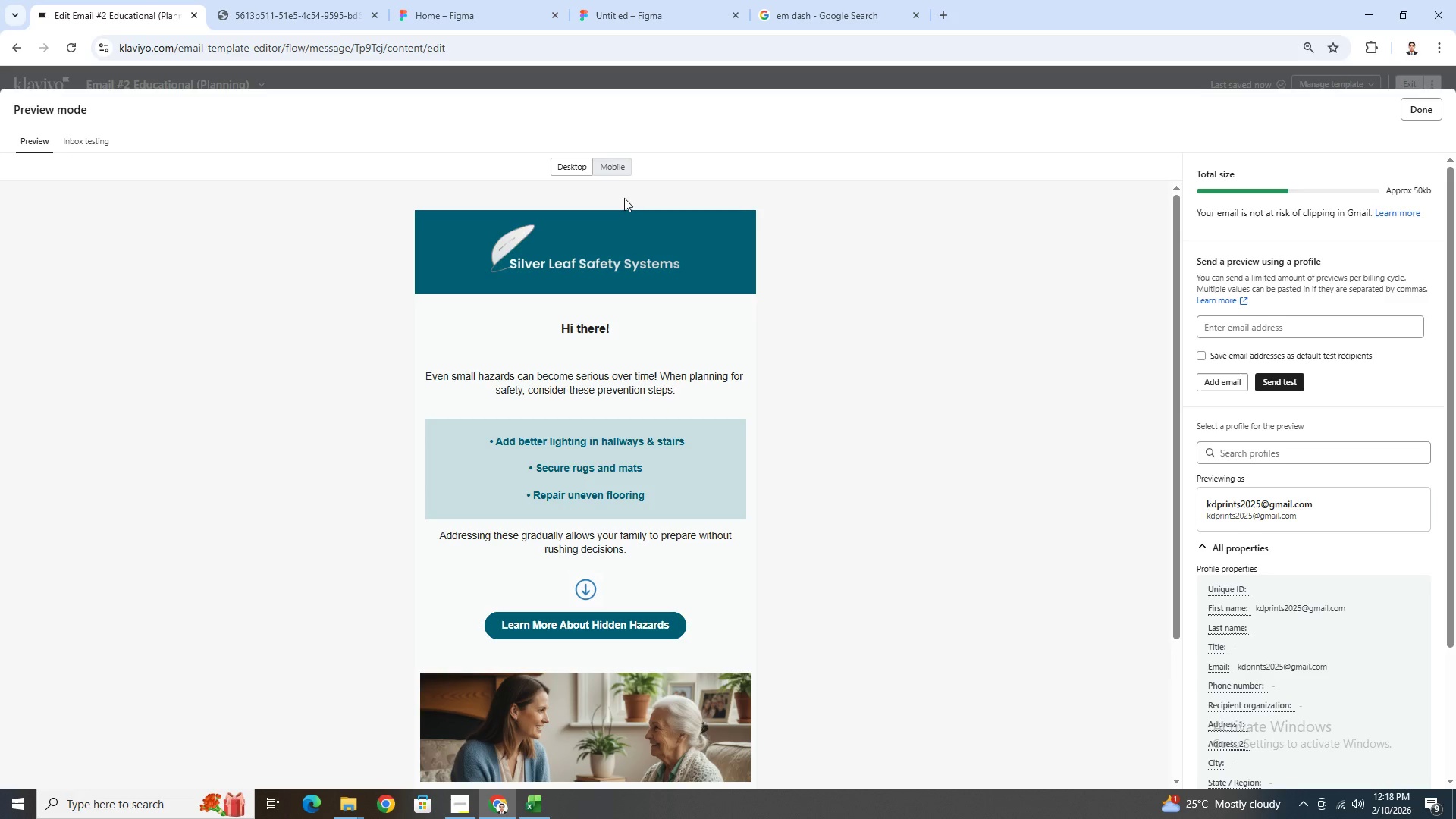 
left_click([617, 162])
 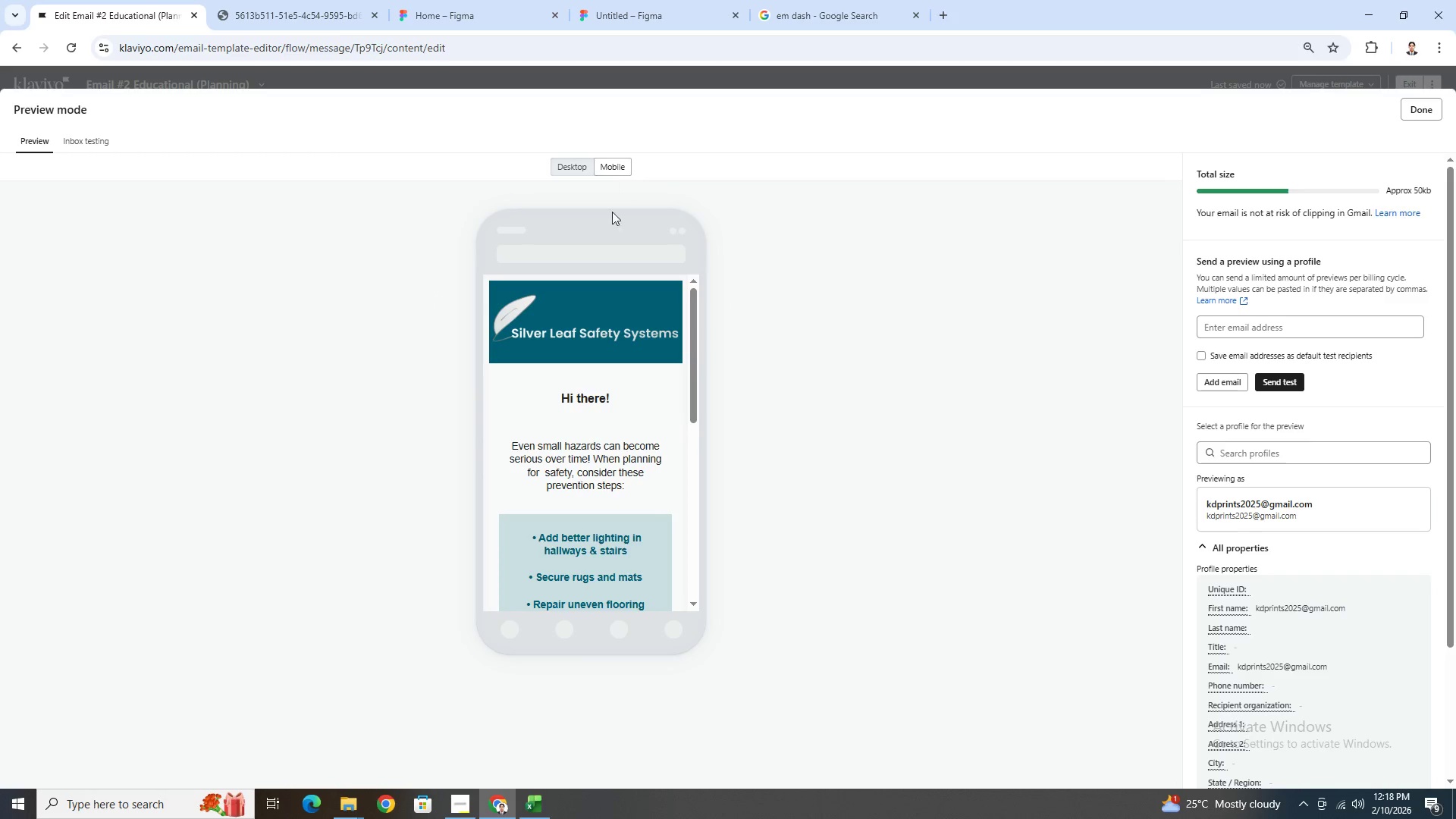 
scroll: coordinate [642, 410], scroll_direction: down, amount: 4.0
 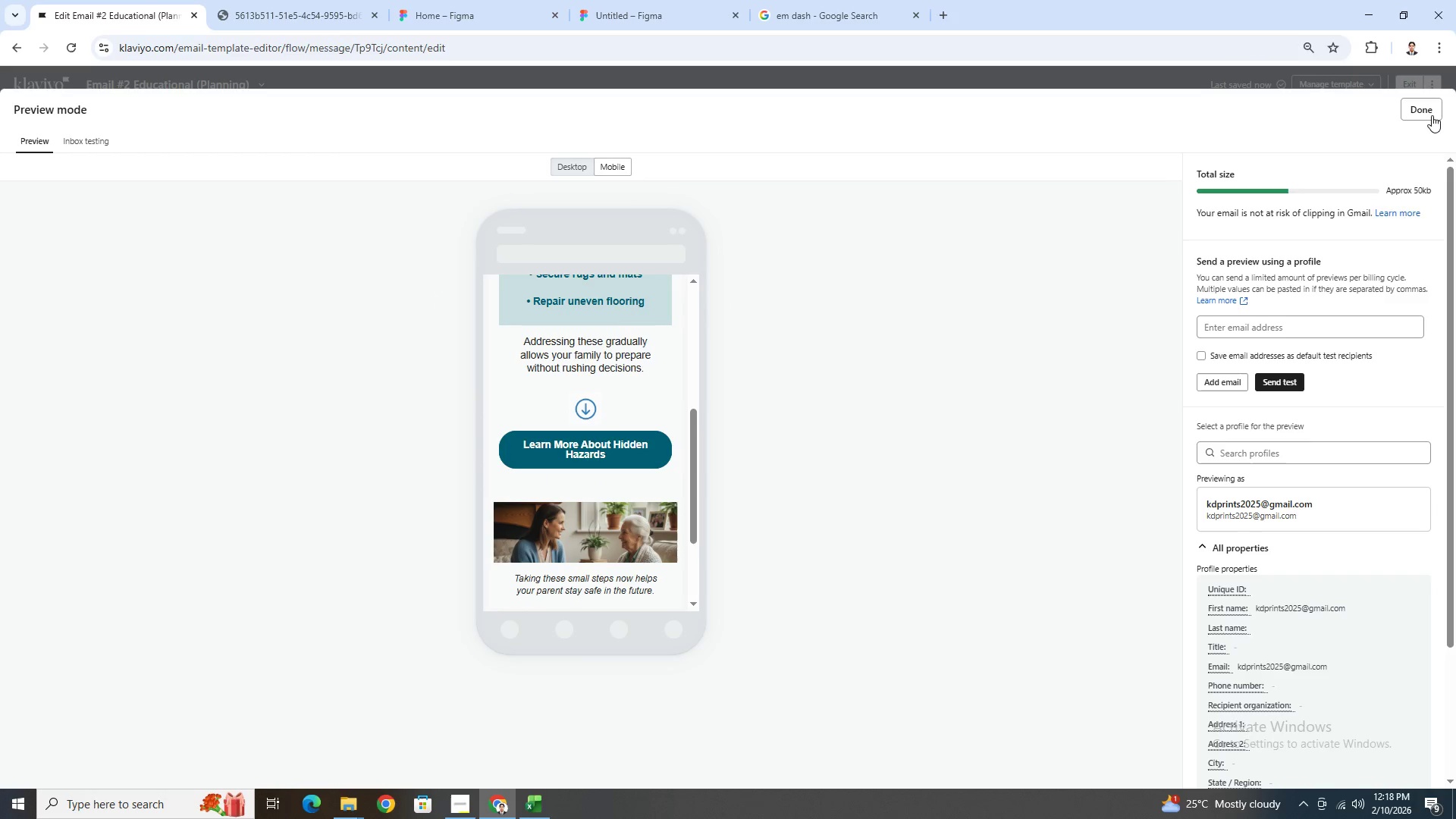 
left_click([1431, 114])
 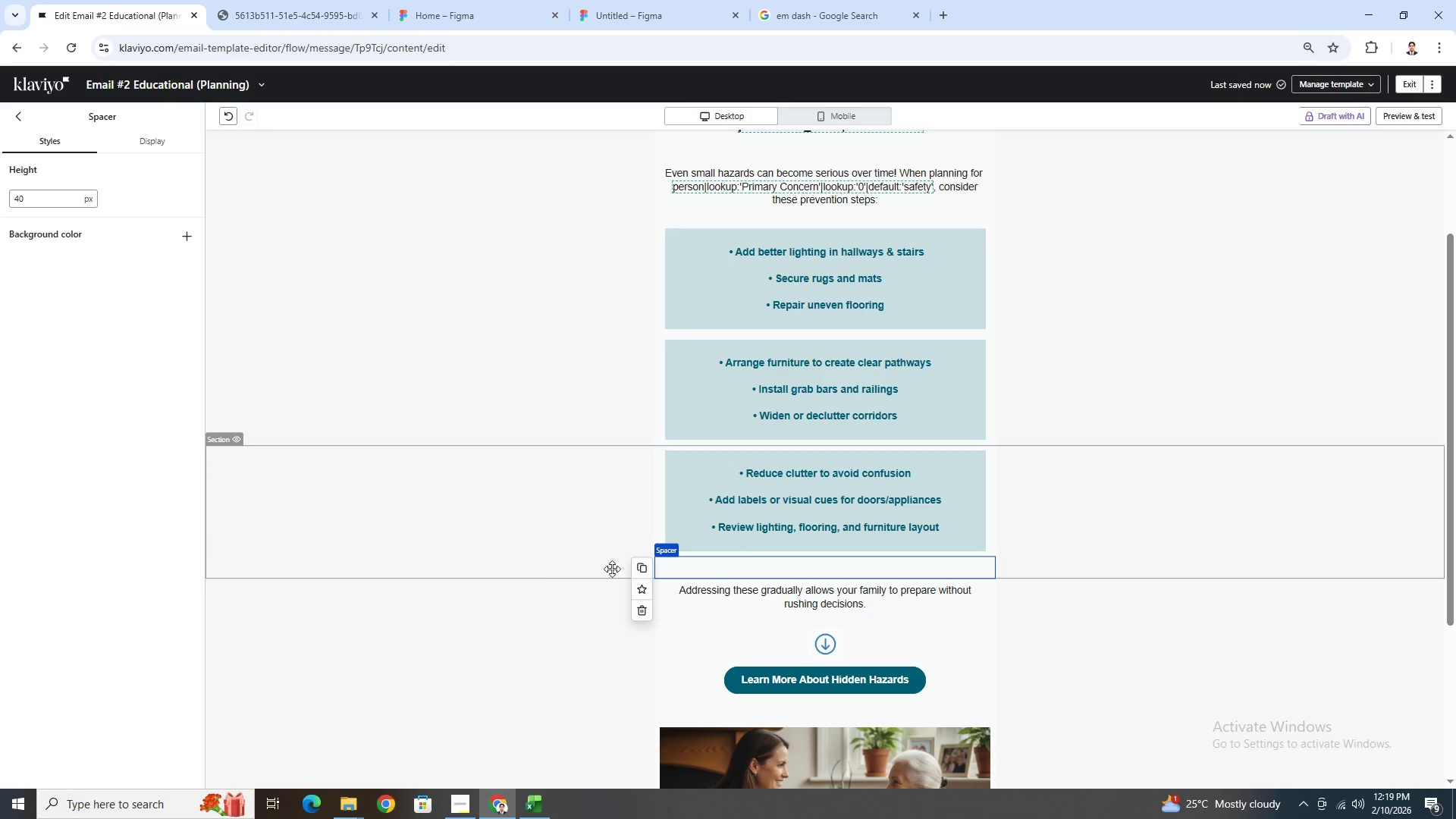 
left_click([755, 566])
 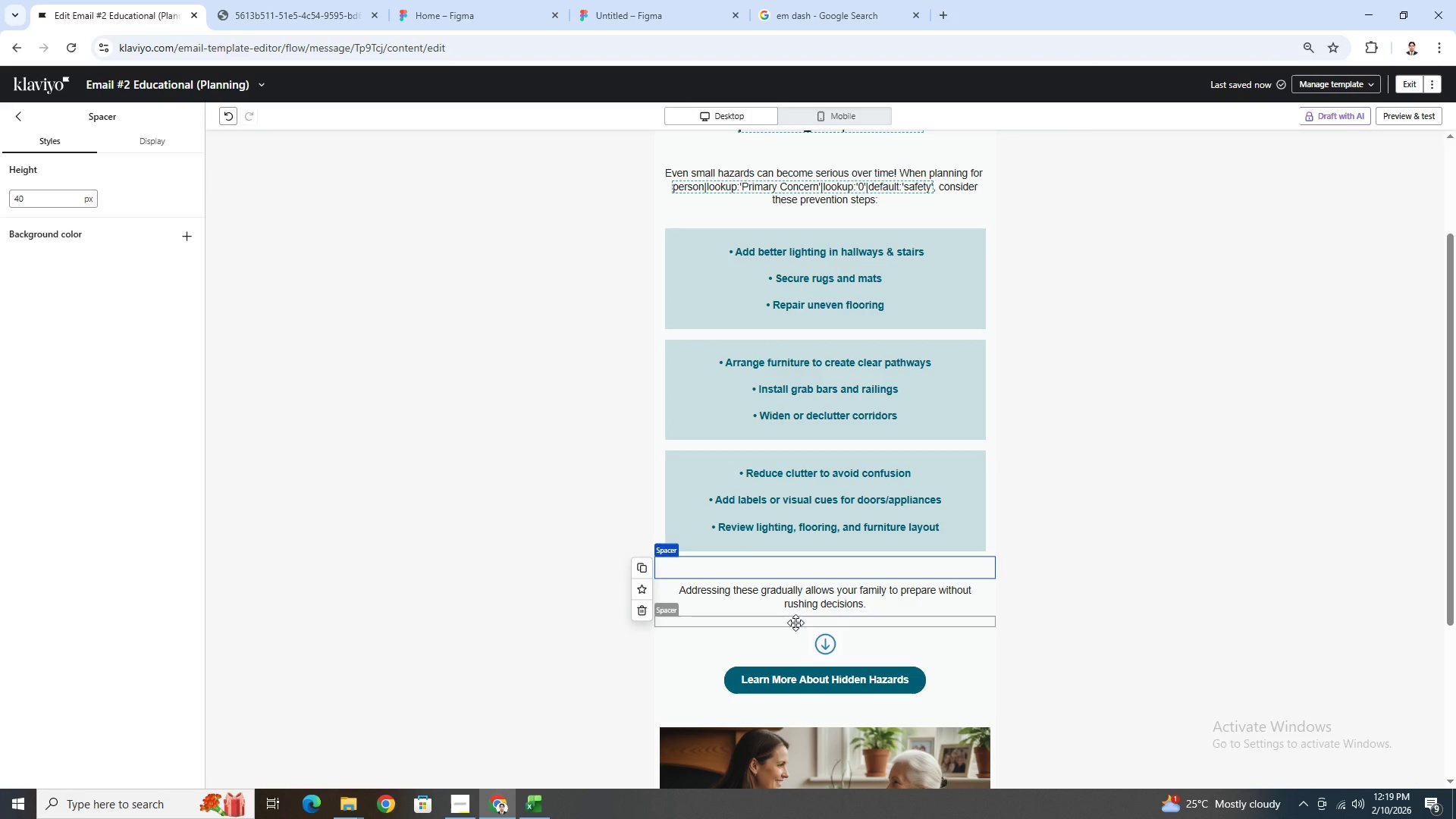 
left_click([794, 623])
 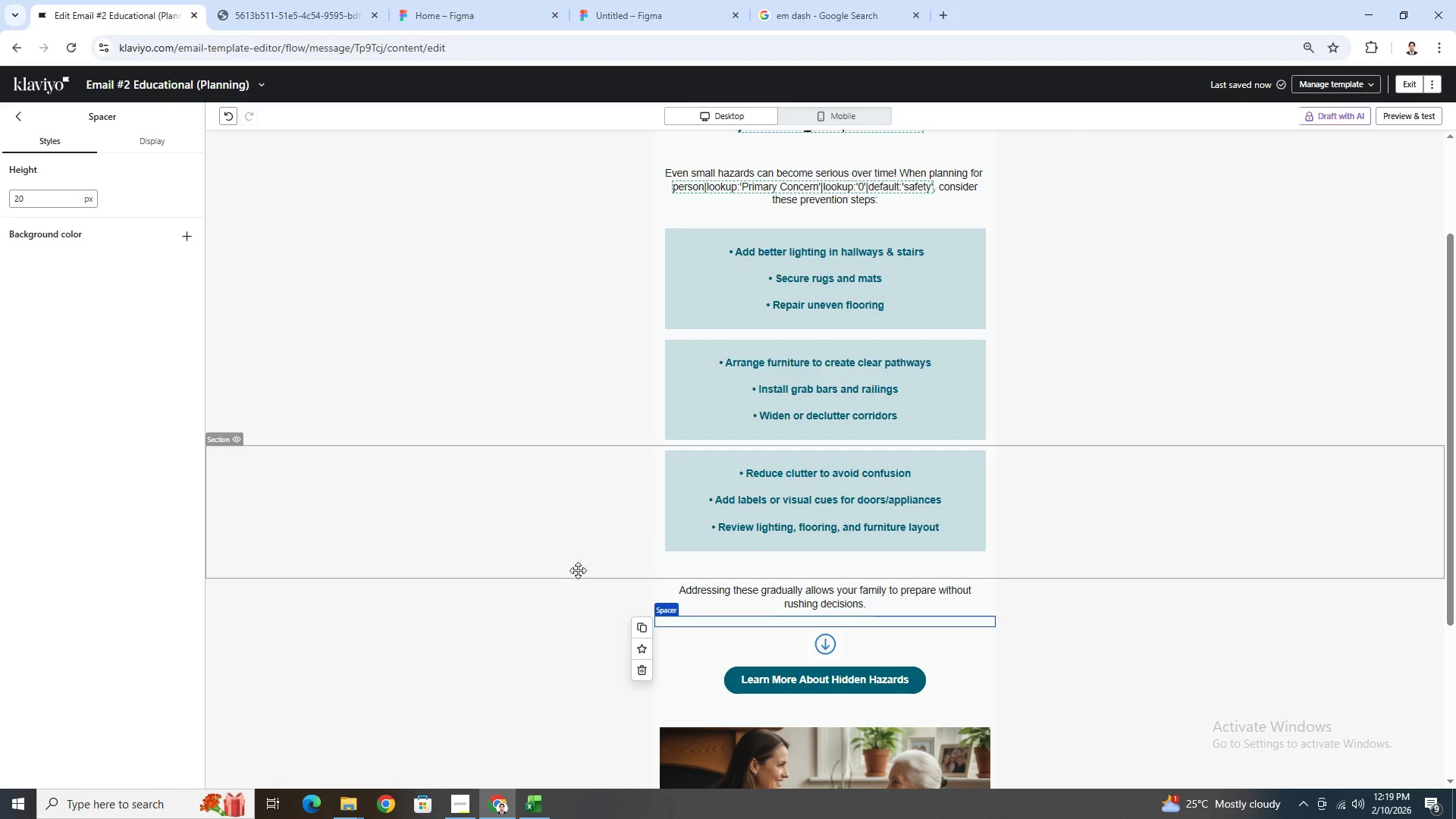 
left_click([579, 569])
 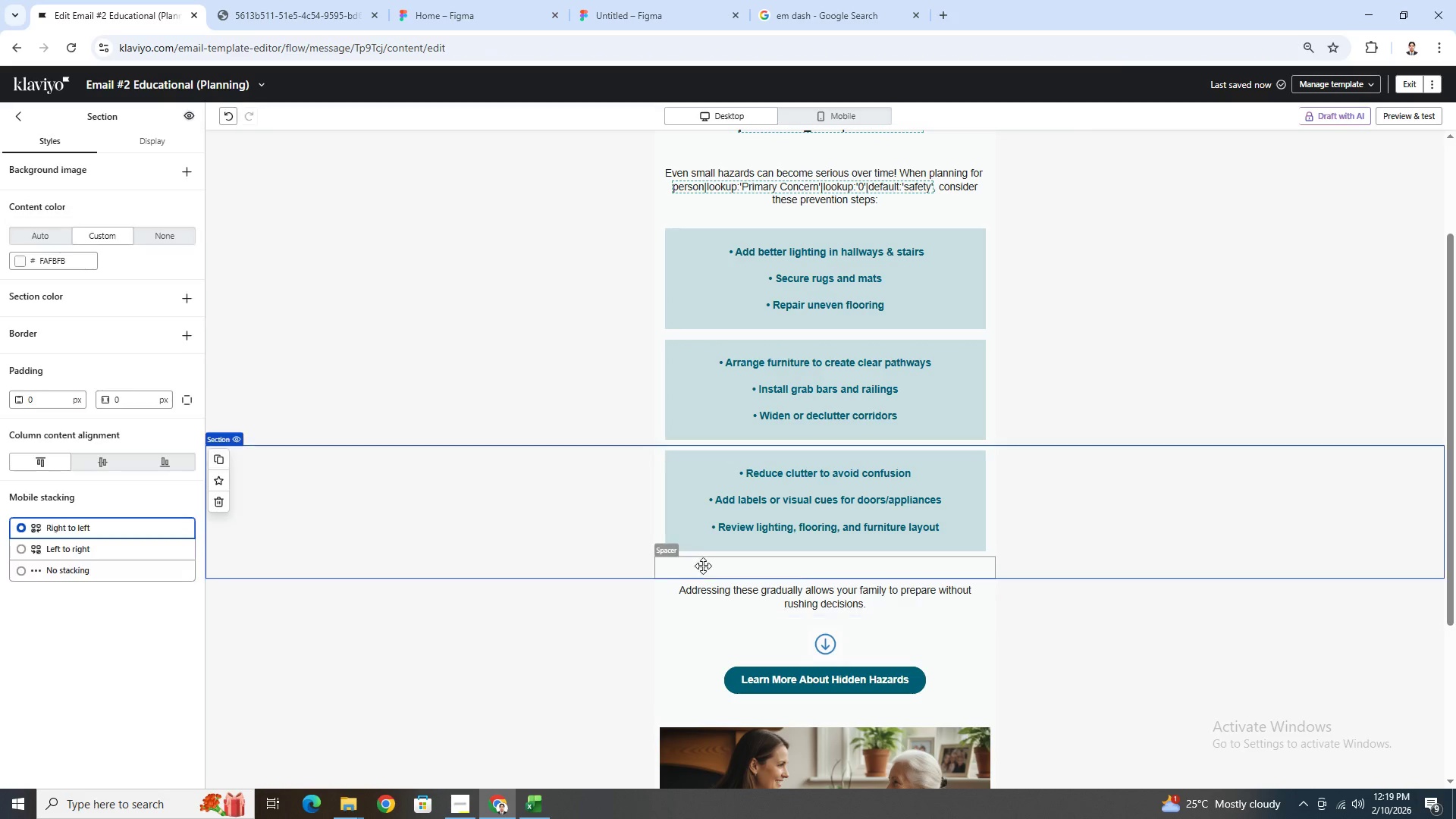 
left_click([704, 566])
 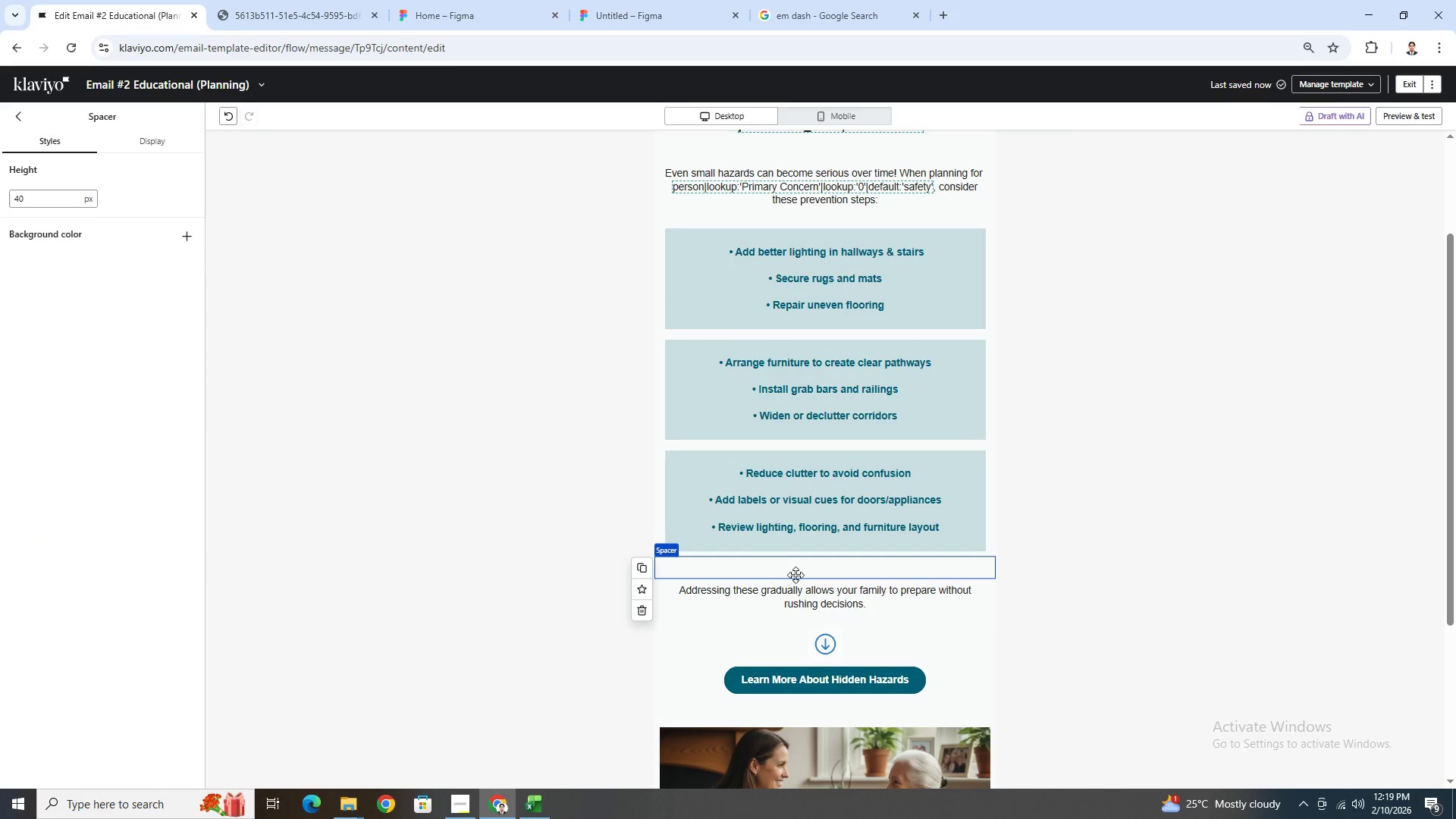 
left_click_drag(start_coordinate=[794, 571], to_coordinate=[799, 593])
 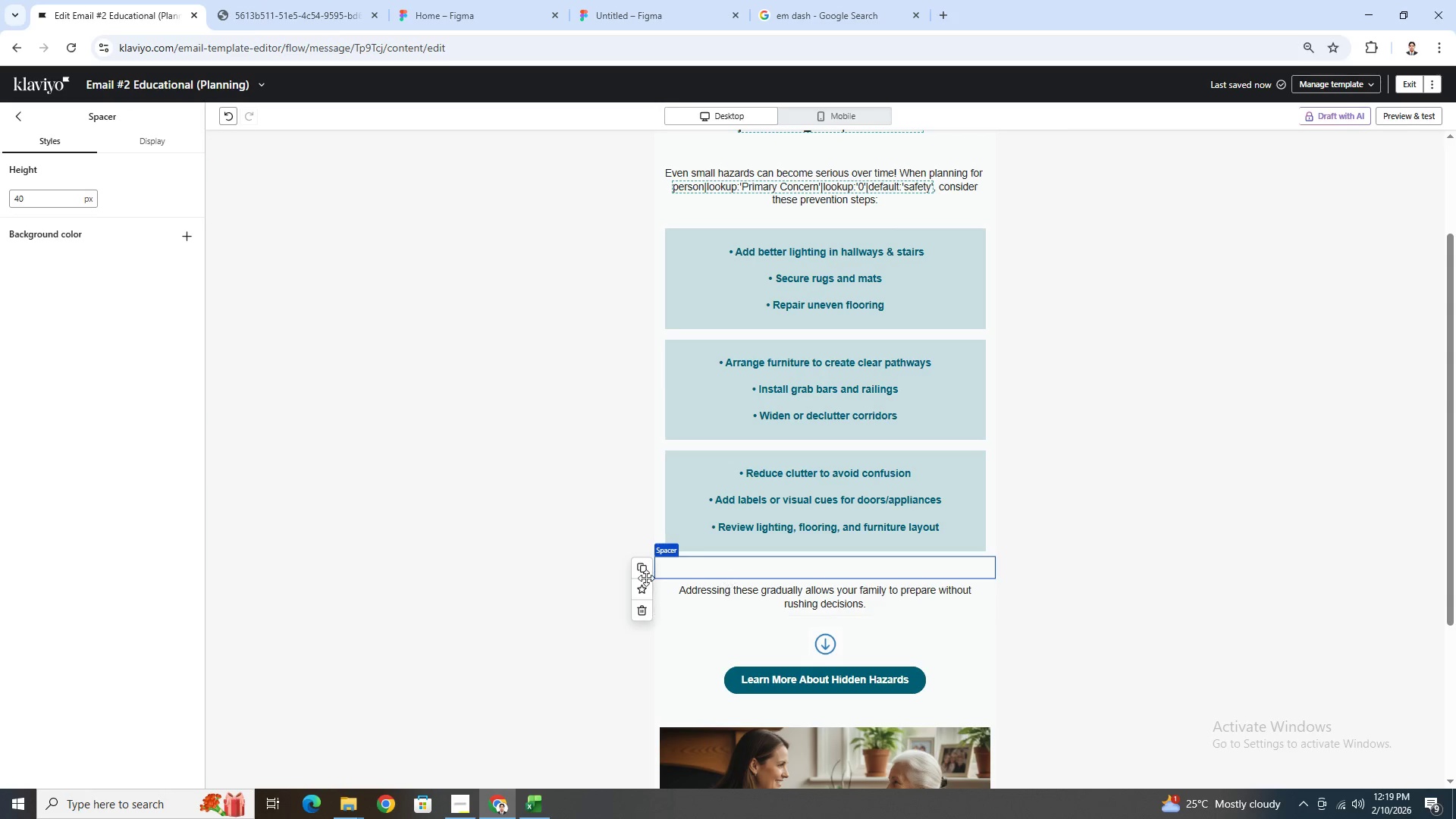 
left_click_drag(start_coordinate=[723, 569], to_coordinate=[726, 611])
 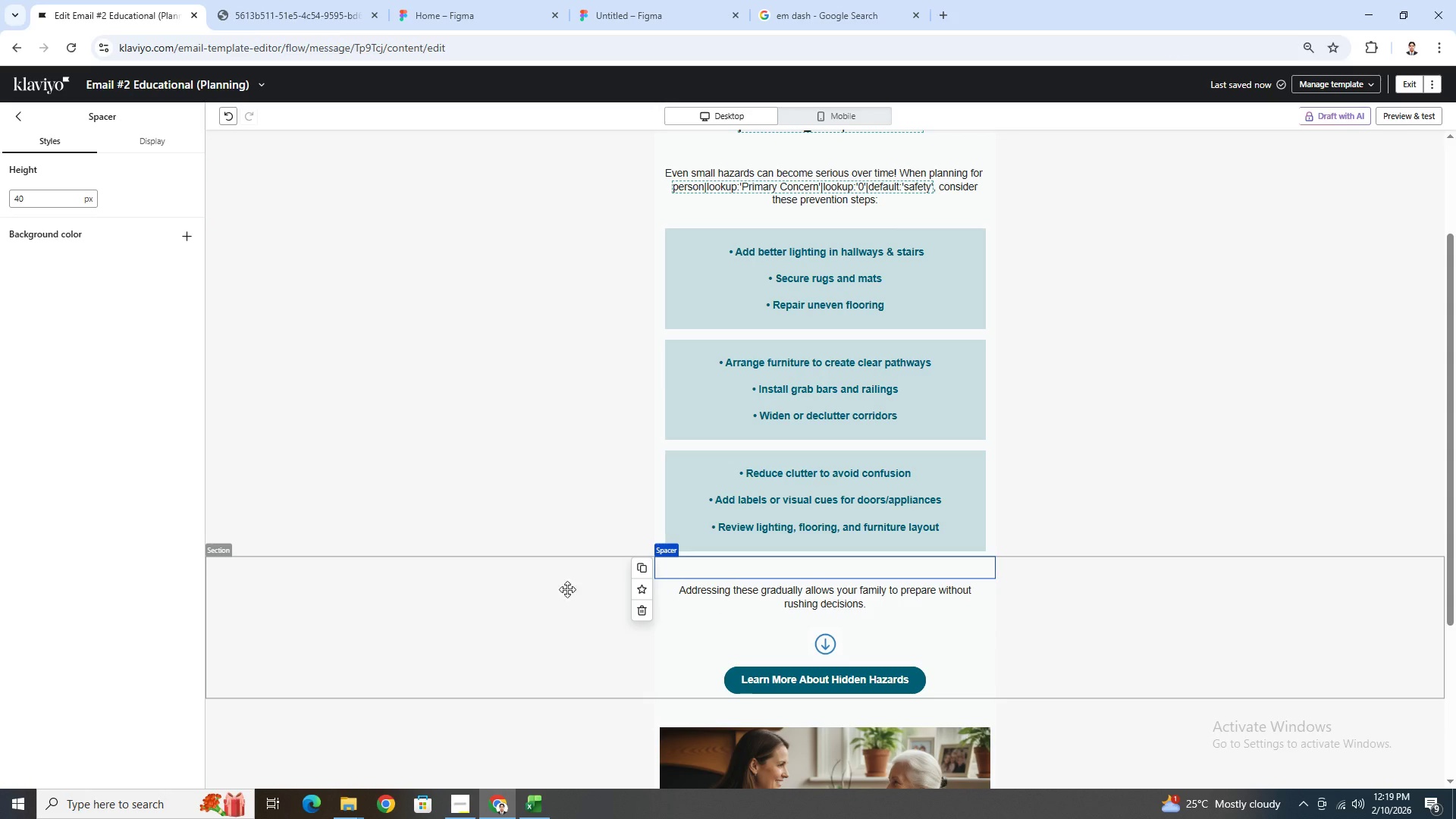 
left_click([1145, 610])
 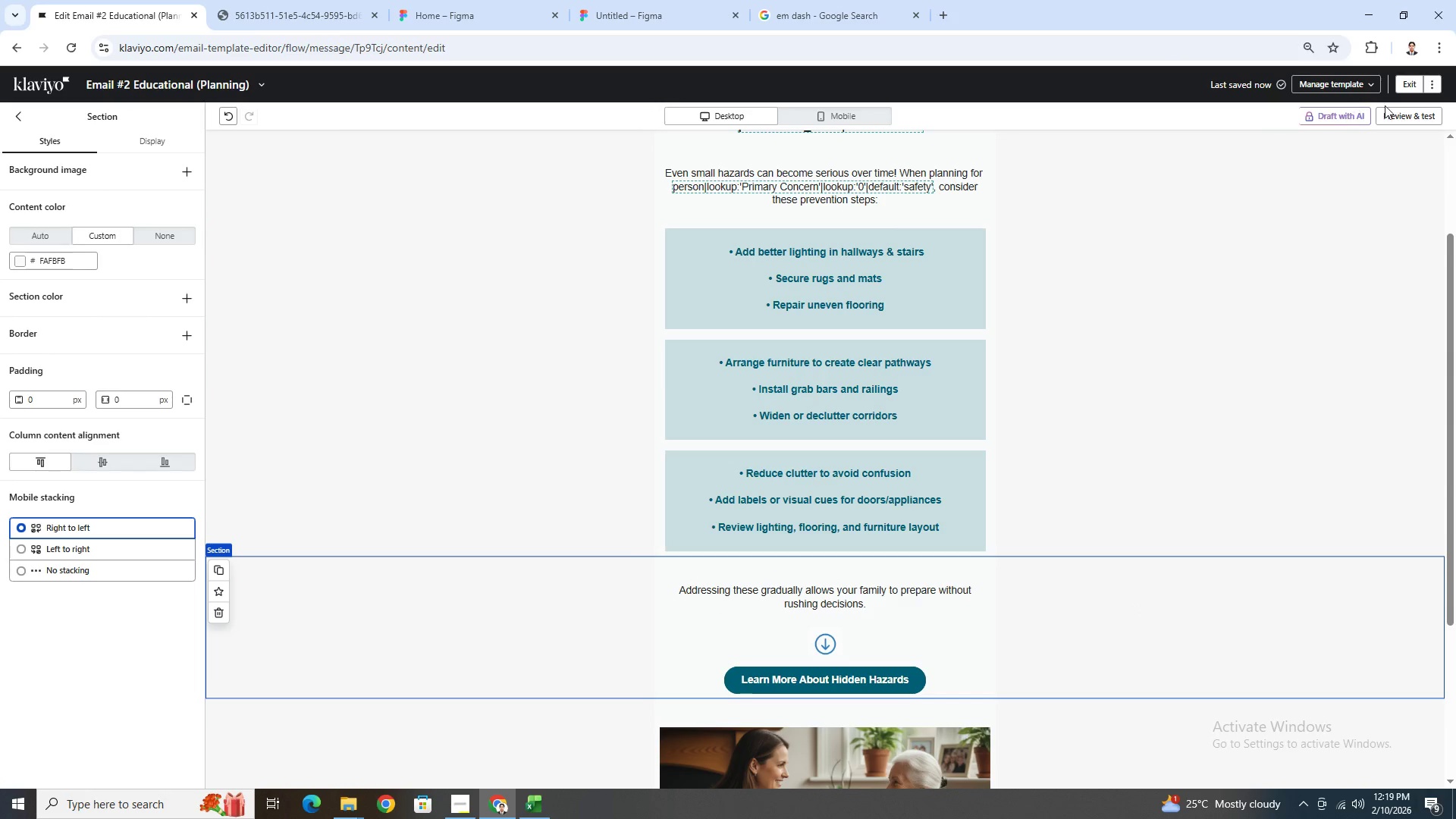 
left_click([1407, 112])
 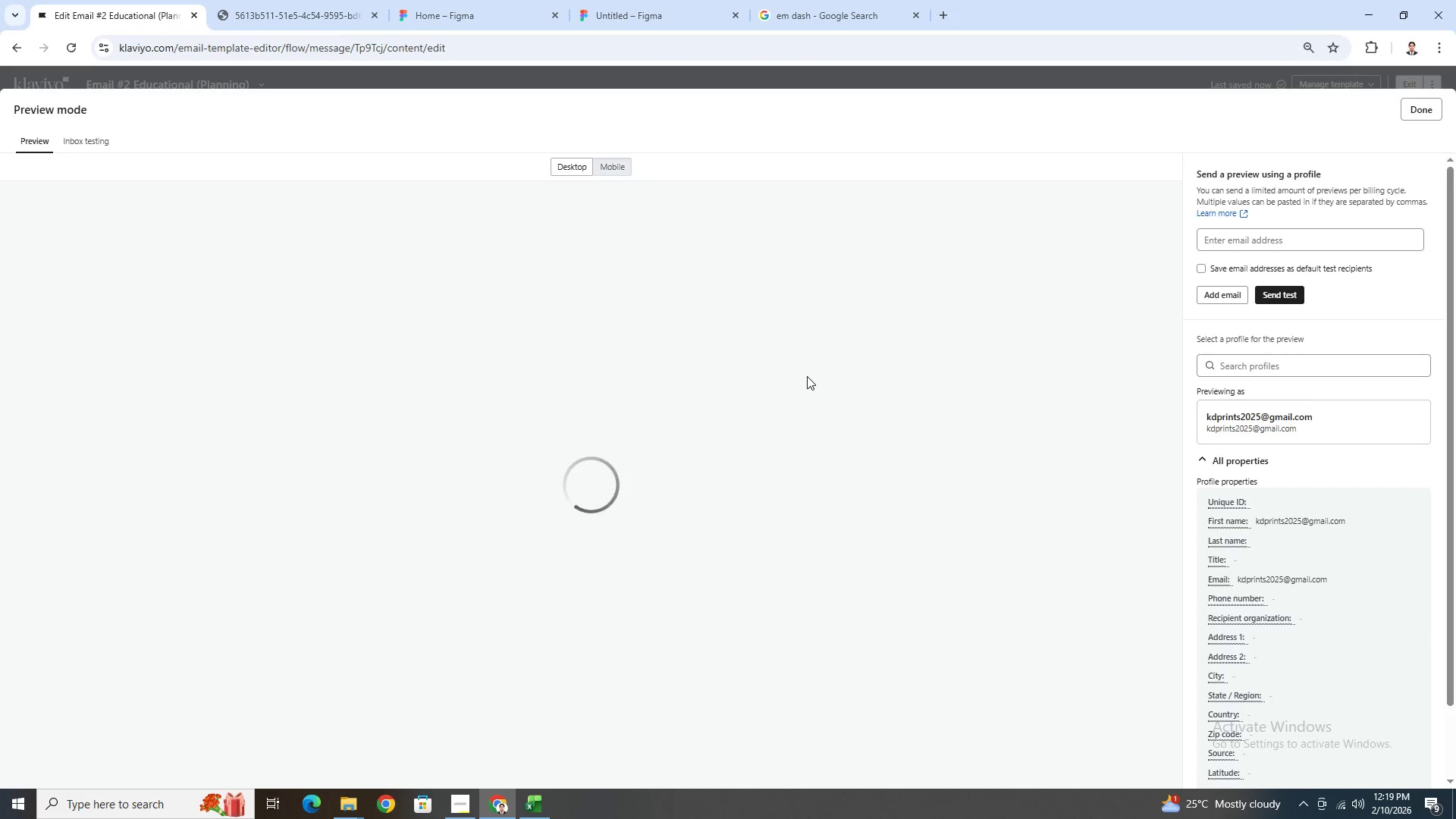 
scroll: coordinate [806, 388], scroll_direction: down, amount: 2.0
 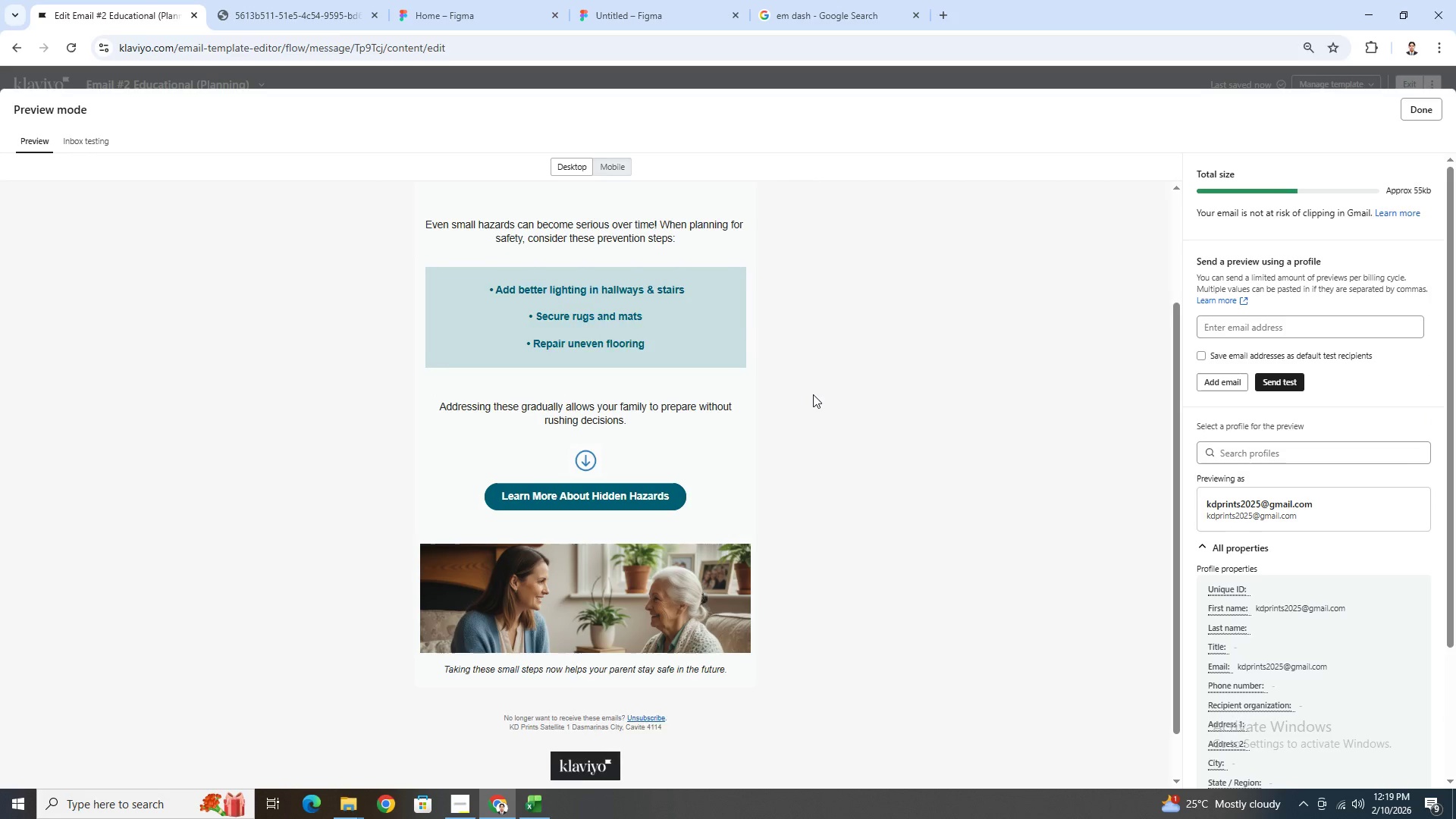 
scroll: coordinate [1054, 422], scroll_direction: up, amount: 2.0
 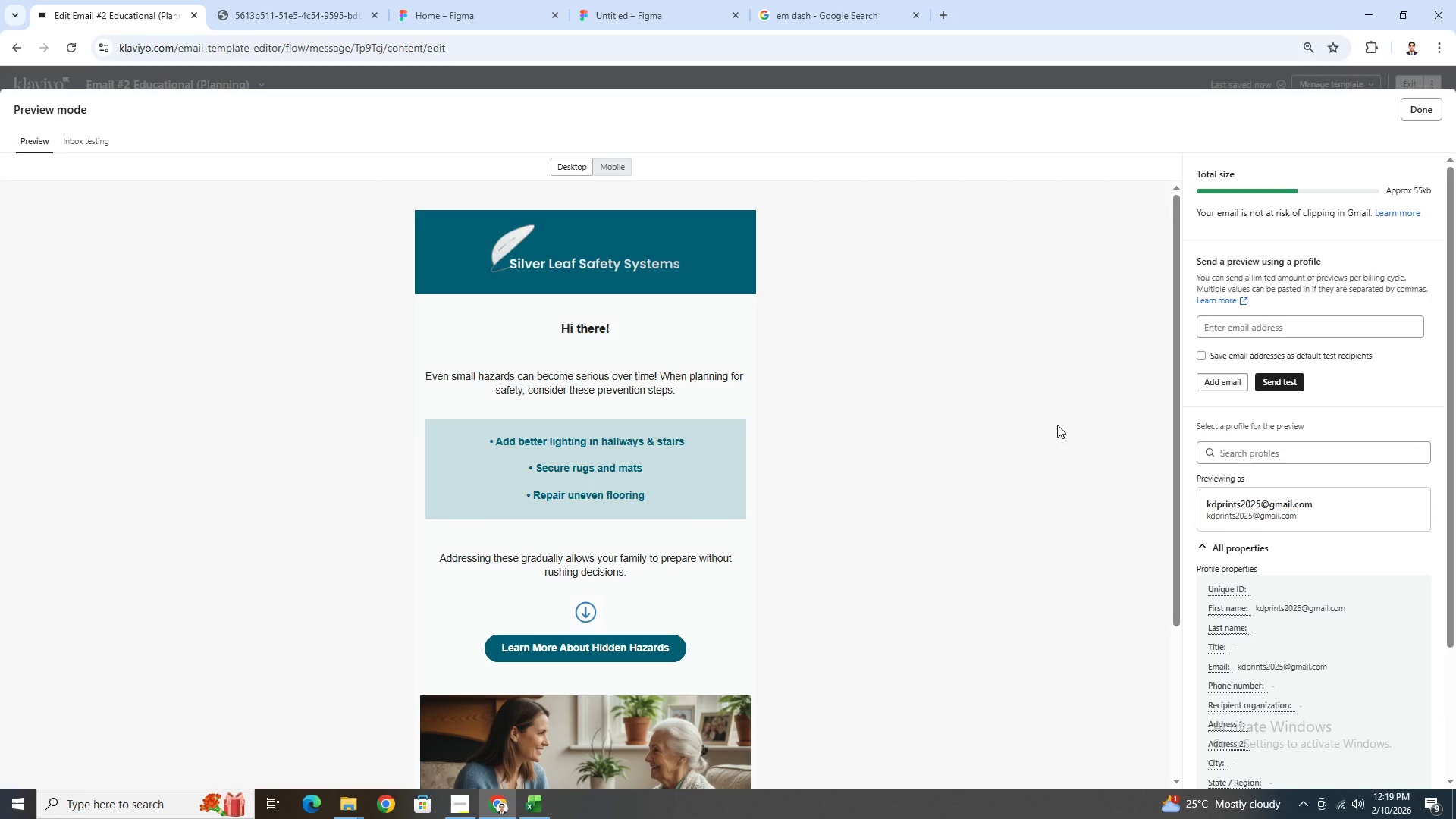 
wait(5.74)
 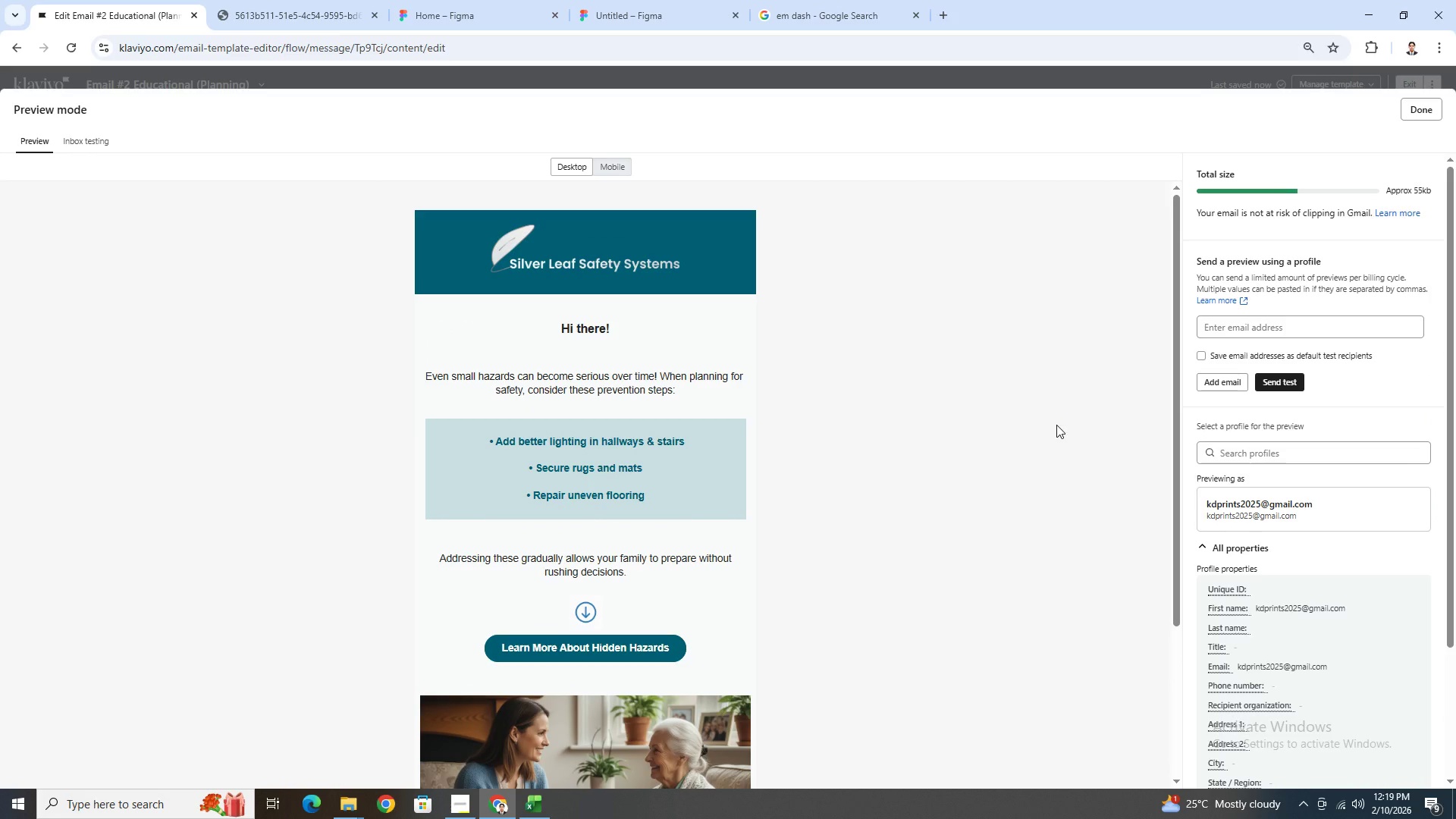 
left_click([1429, 119])
 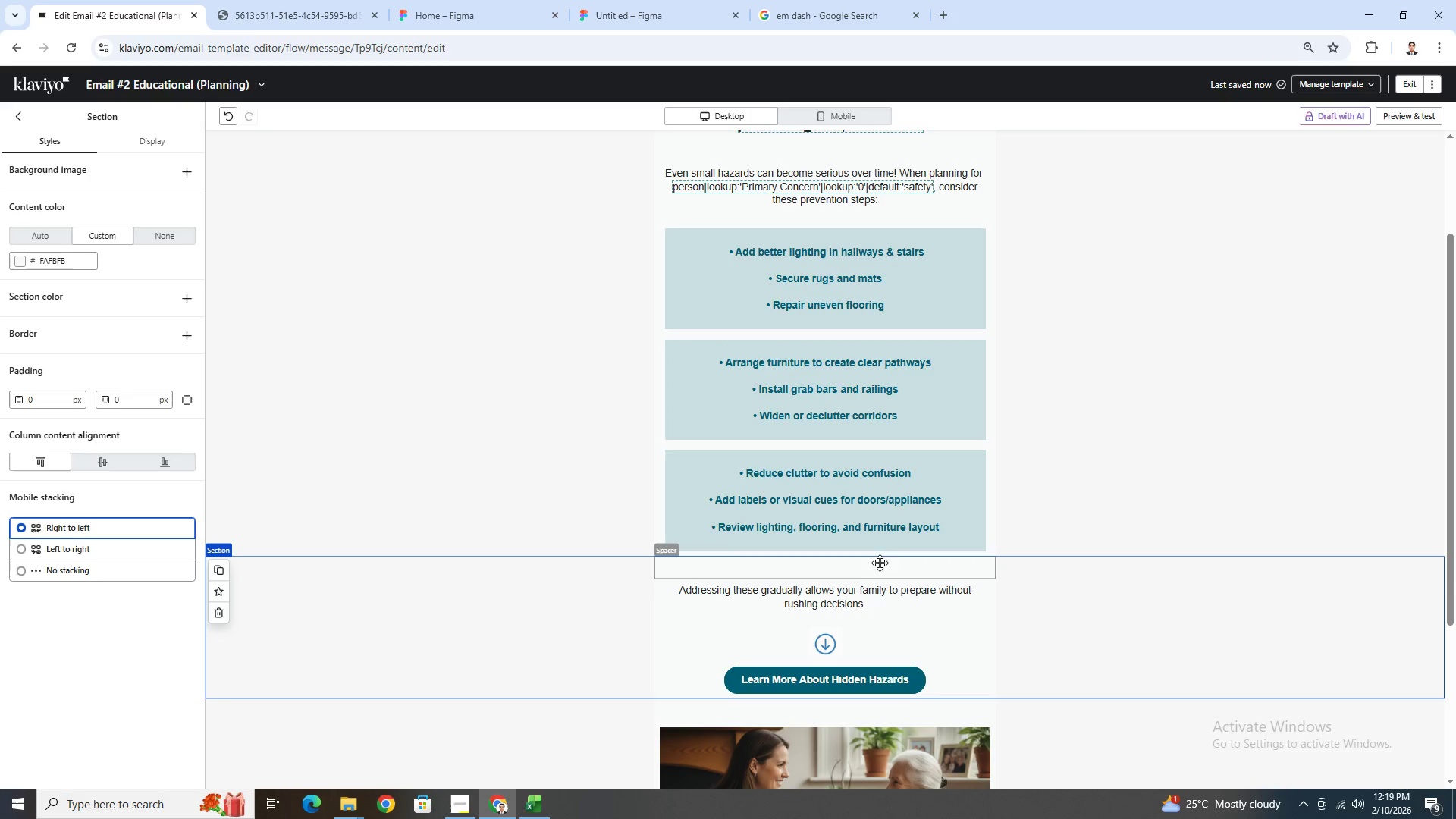 
left_click([880, 567])
 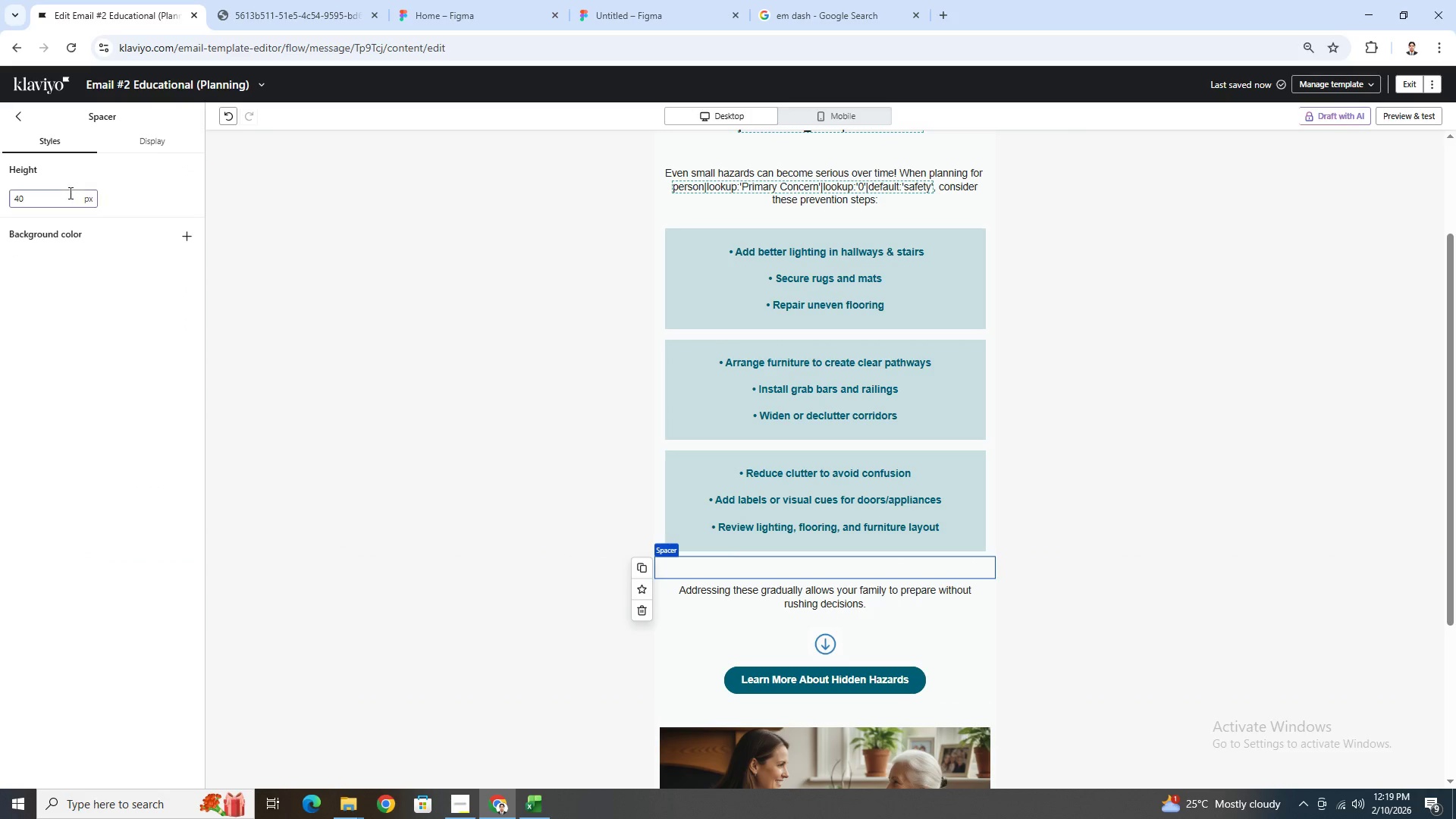 
double_click([68, 193])
 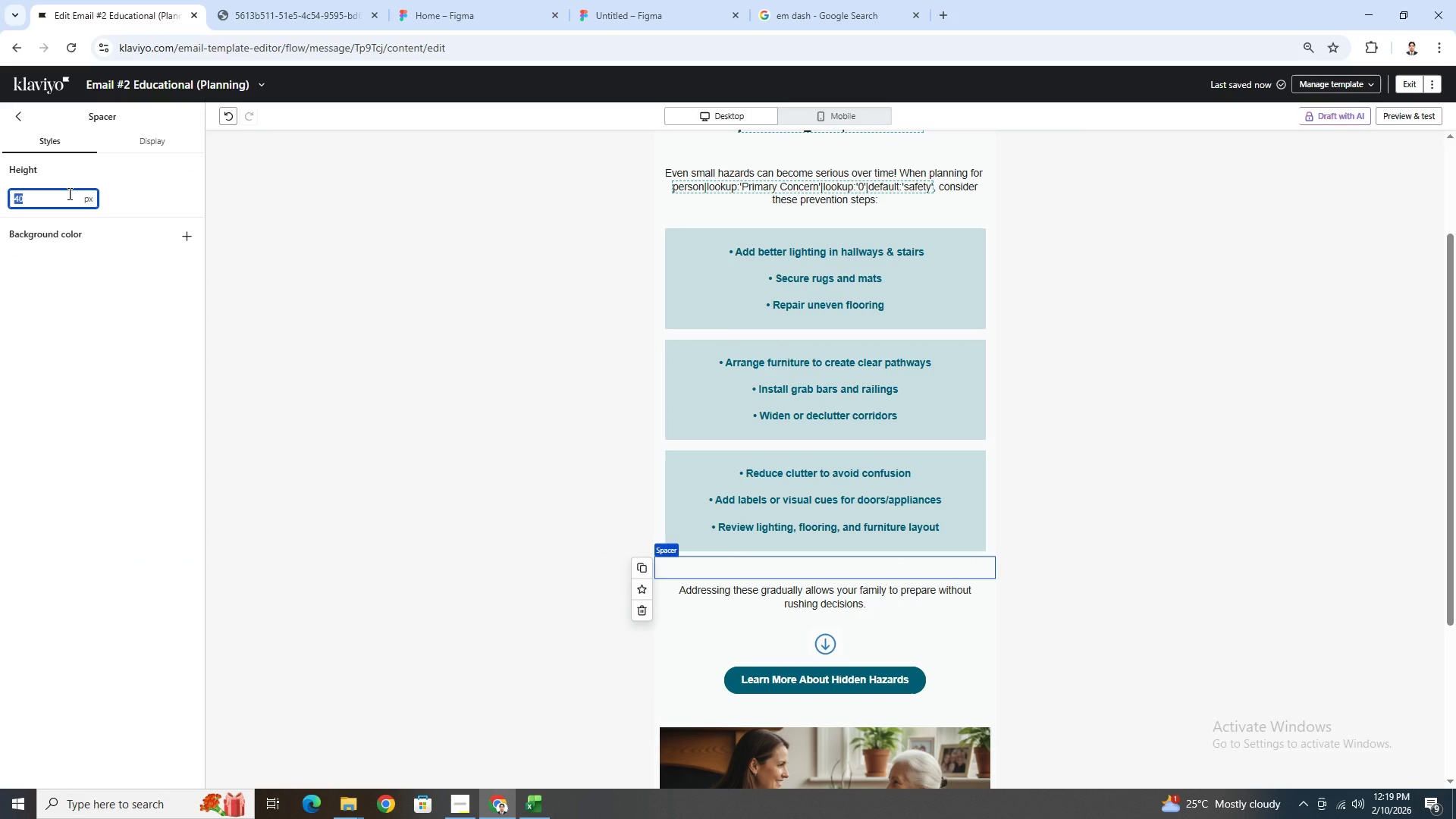 
type(30)
 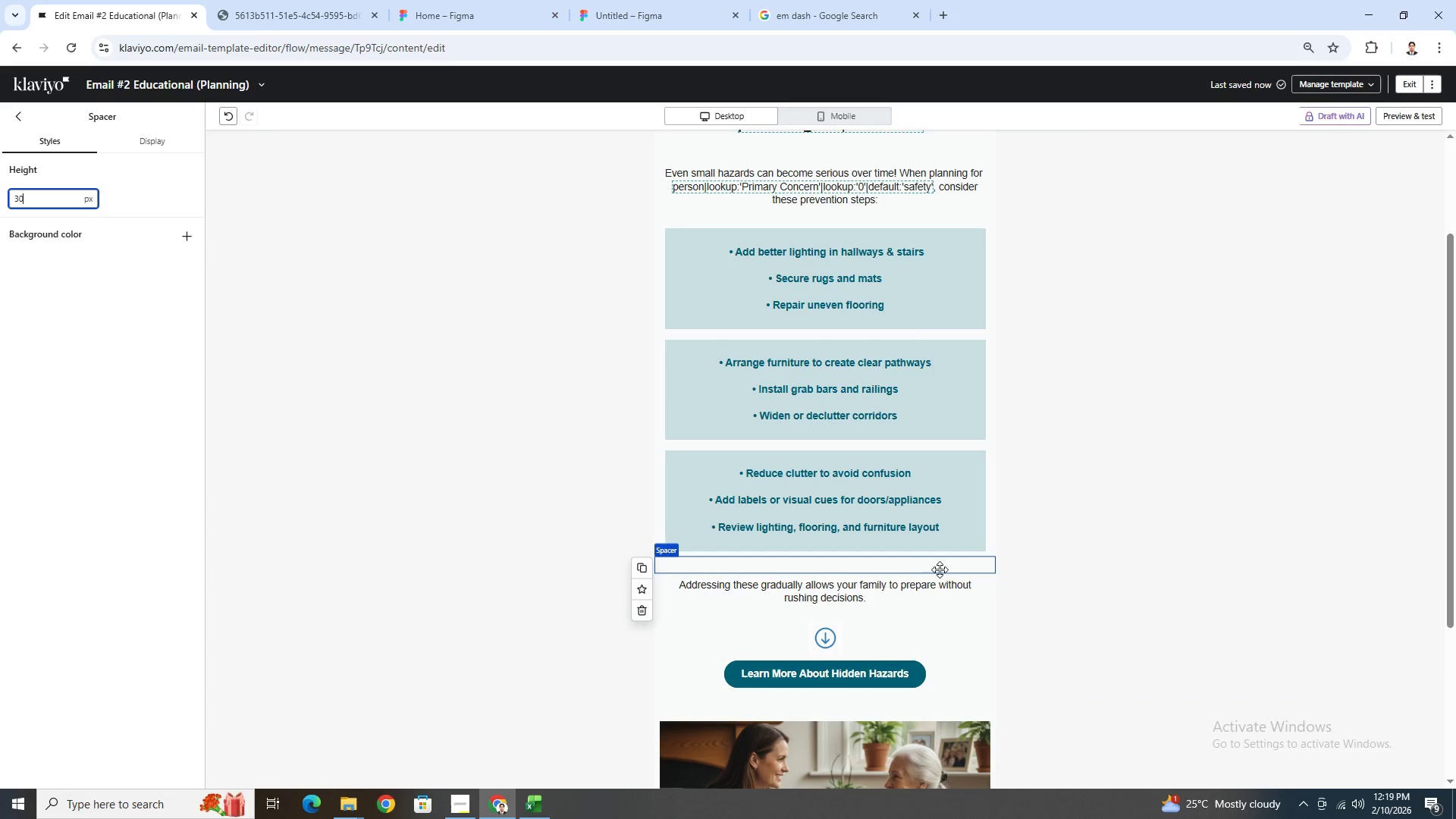 
left_click([1030, 620])
 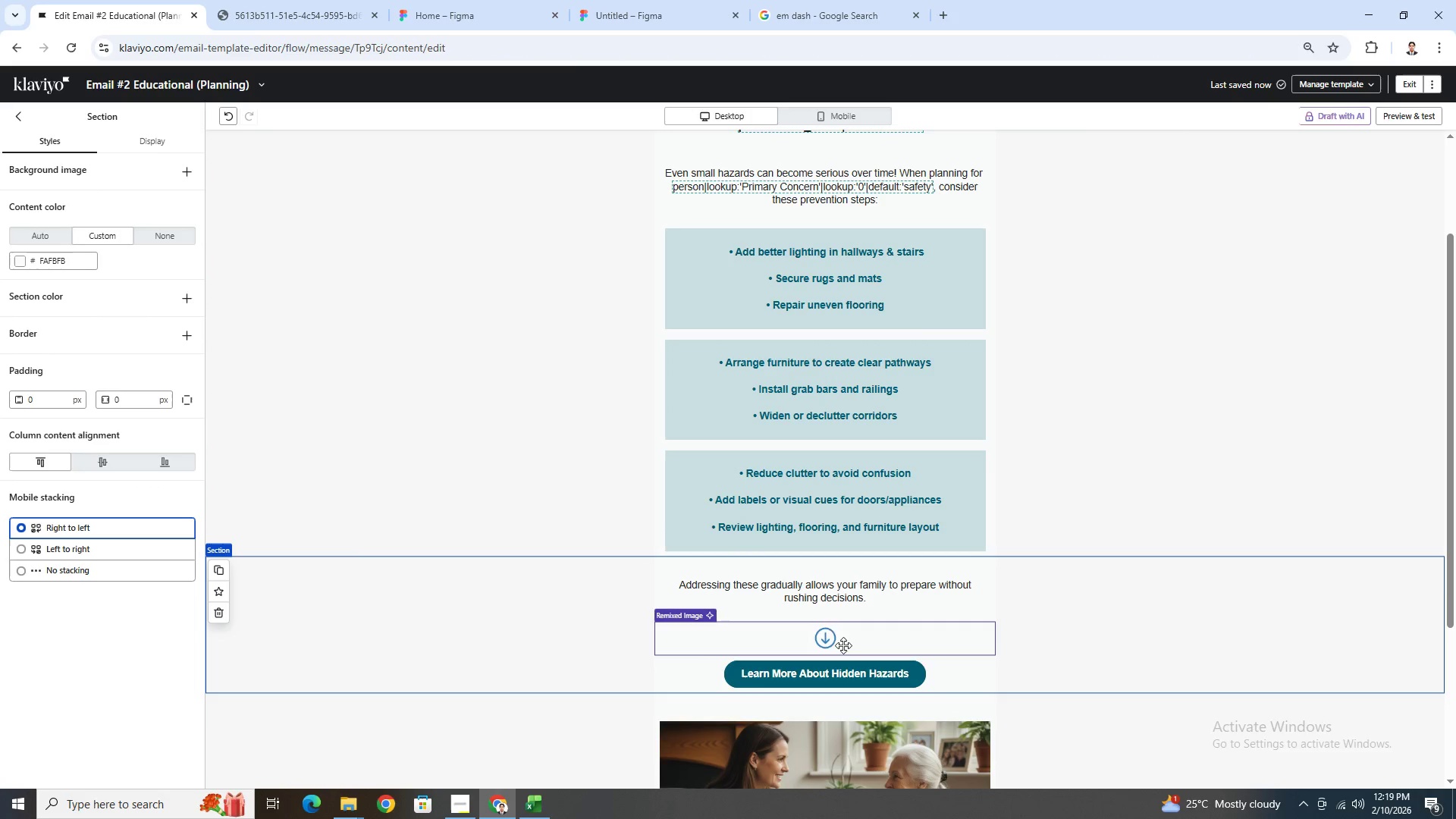 
left_click([810, 615])
 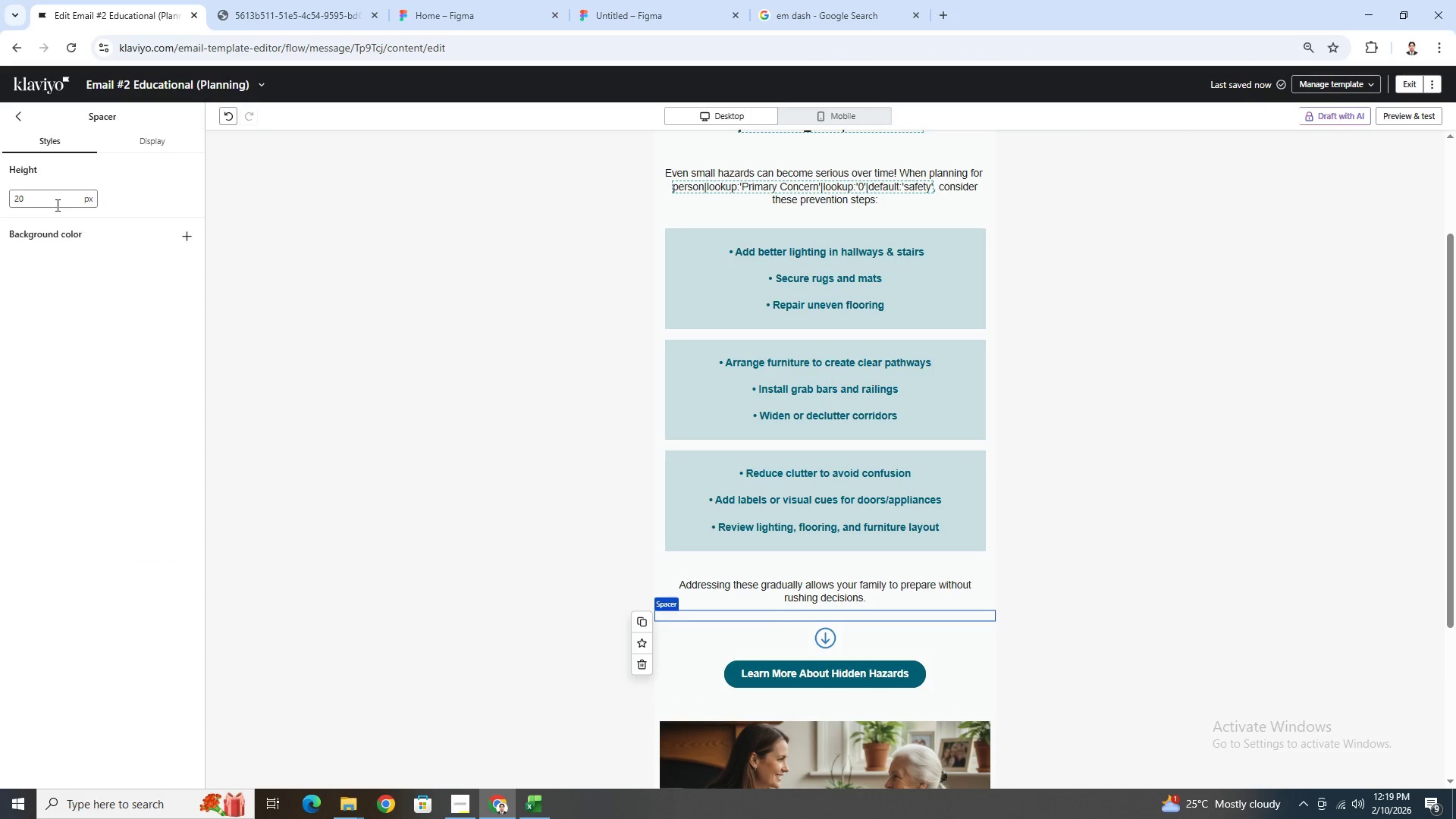 
double_click([50, 204])
 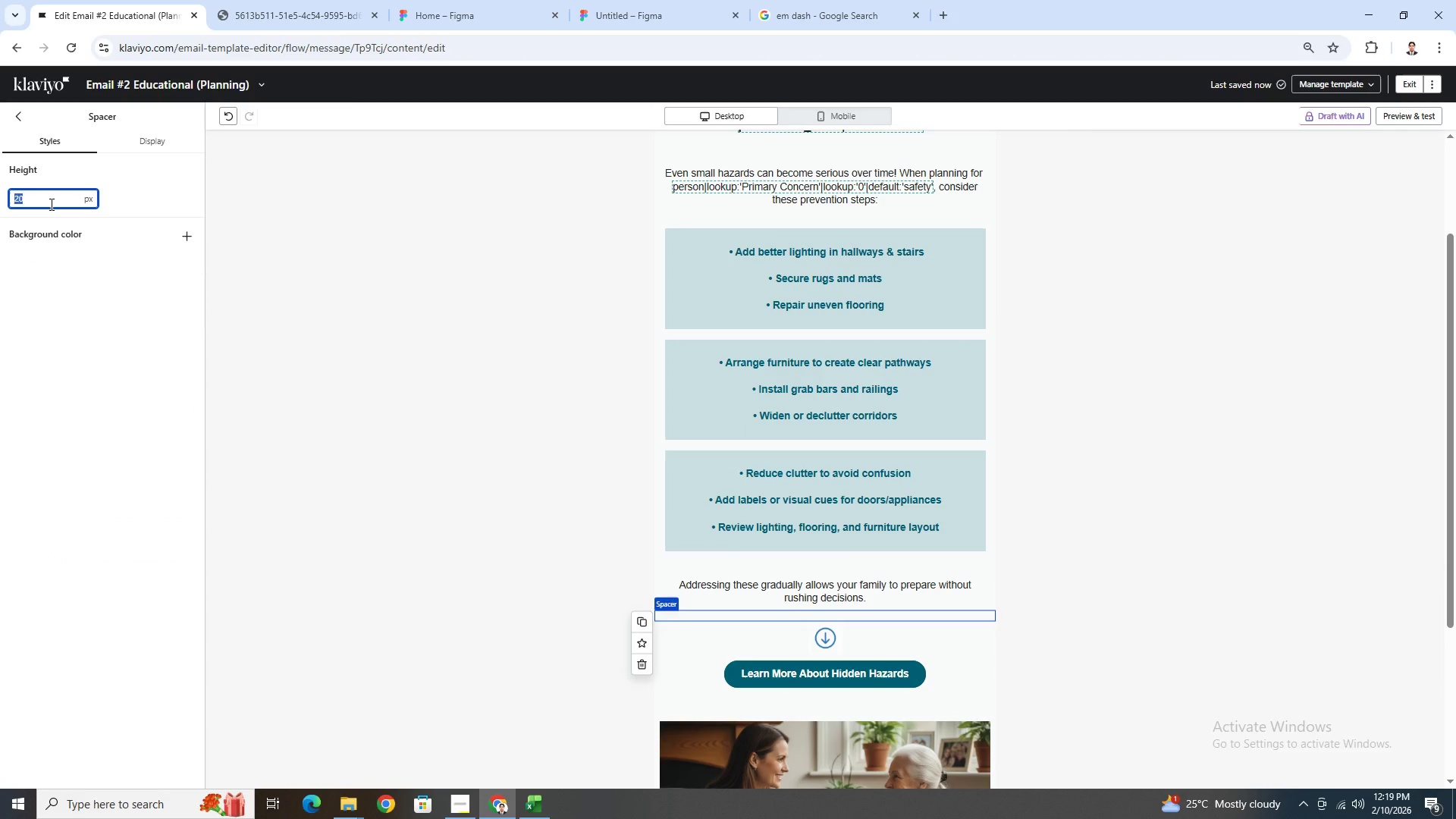 
type(30)
 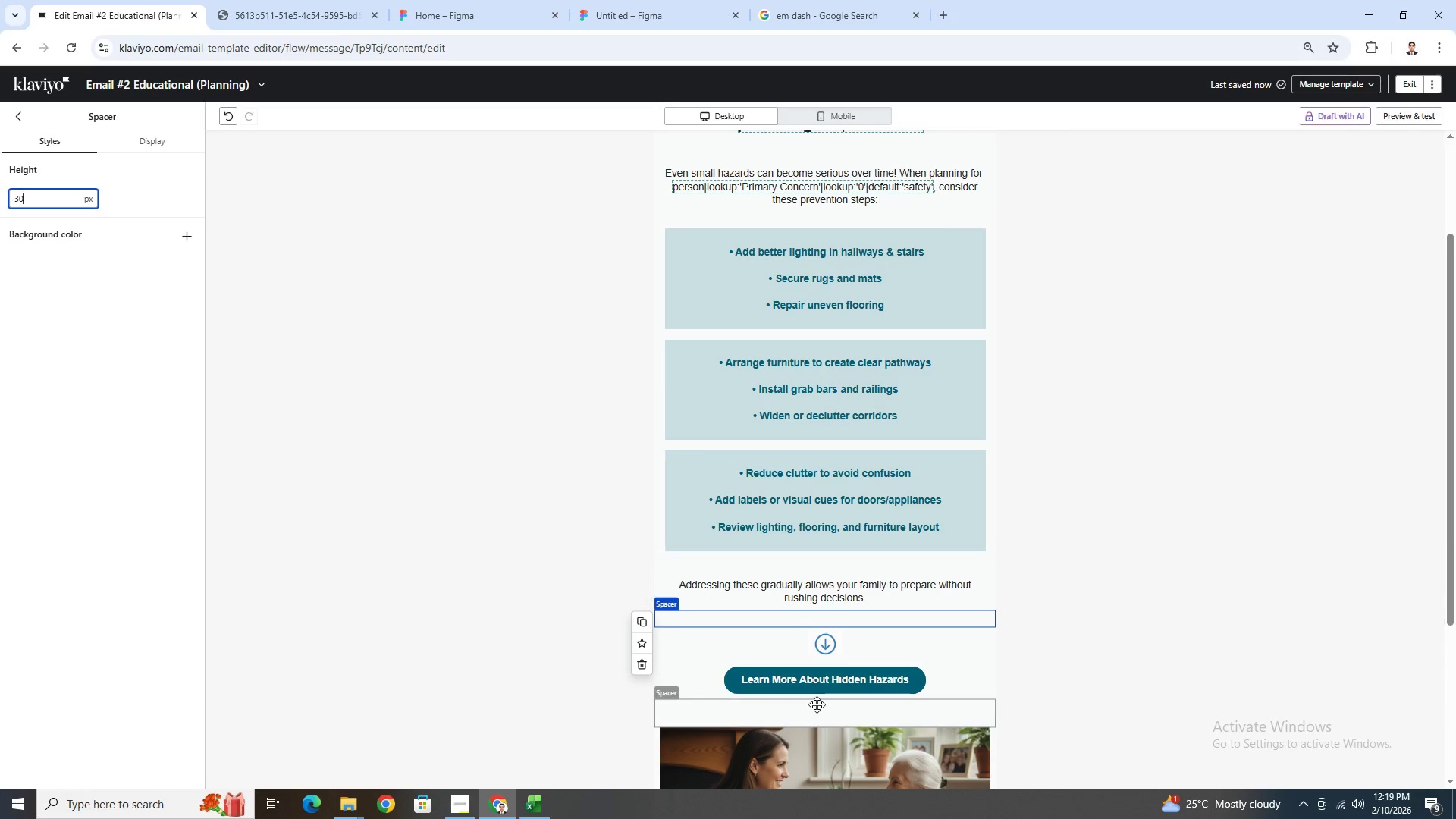 
left_click([817, 705])
 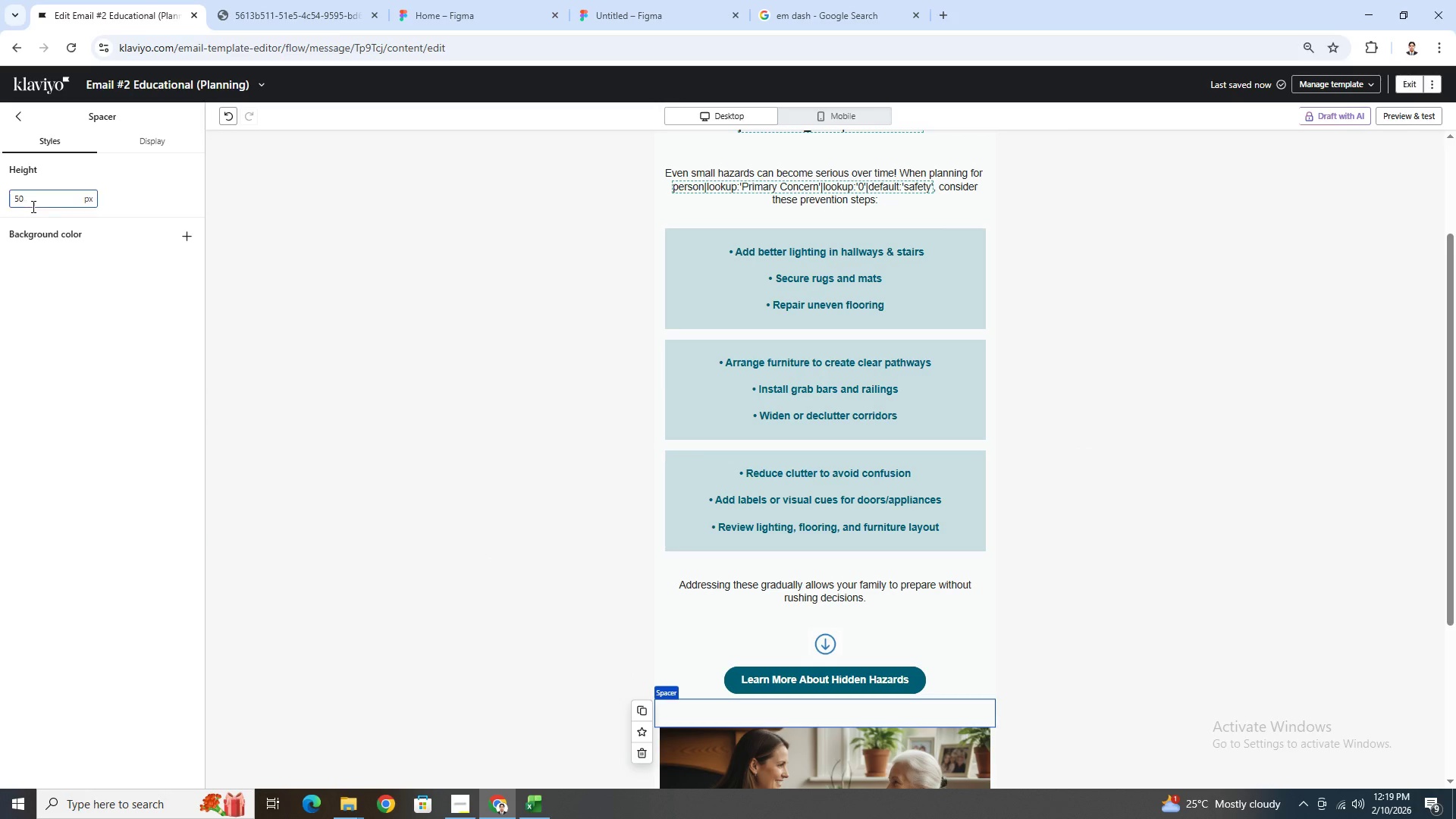 
double_click([35, 205])
 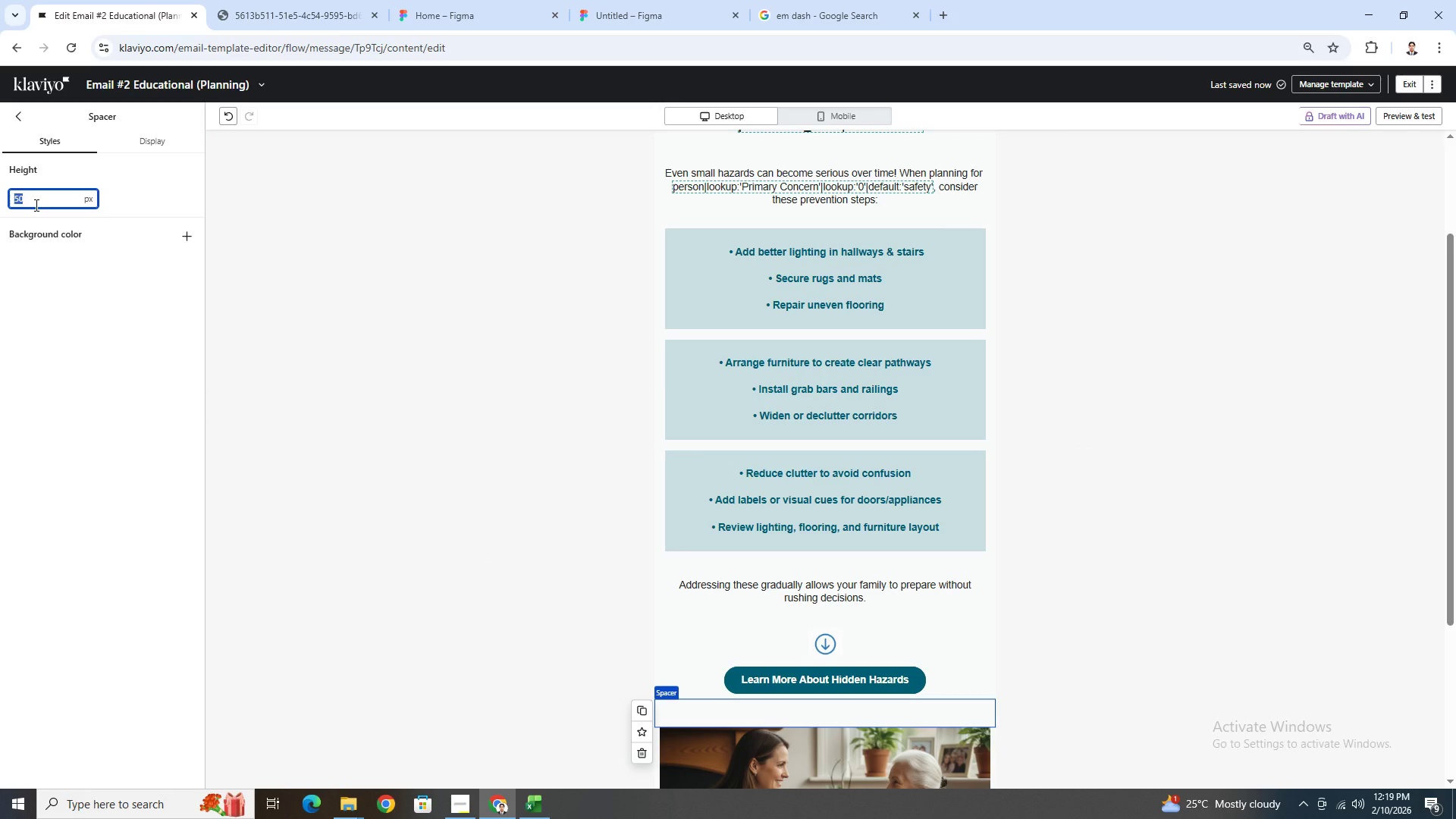 
type(60)
 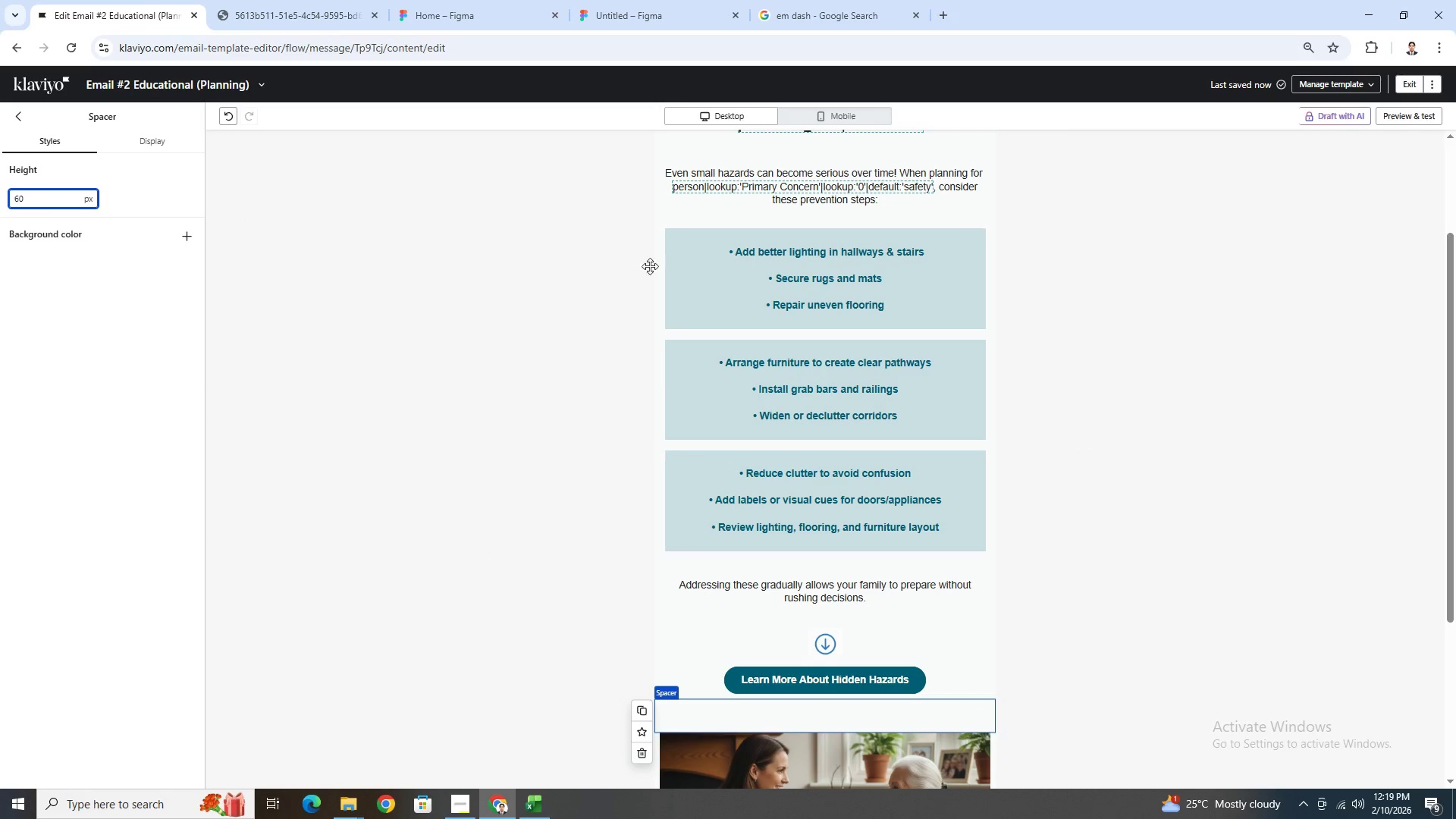 
scroll: coordinate [798, 309], scroll_direction: up, amount: 3.0
 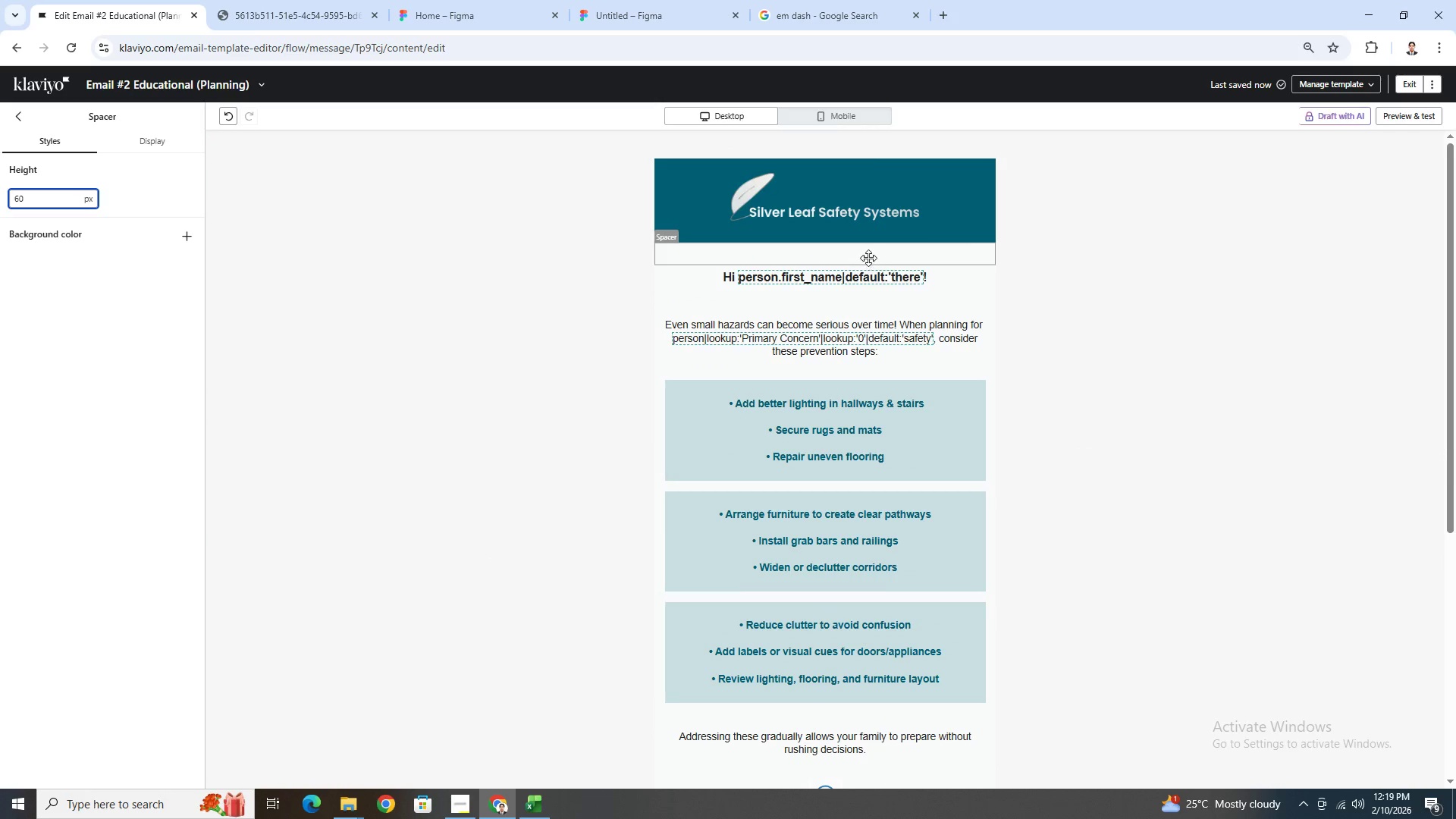 
left_click([868, 257])
 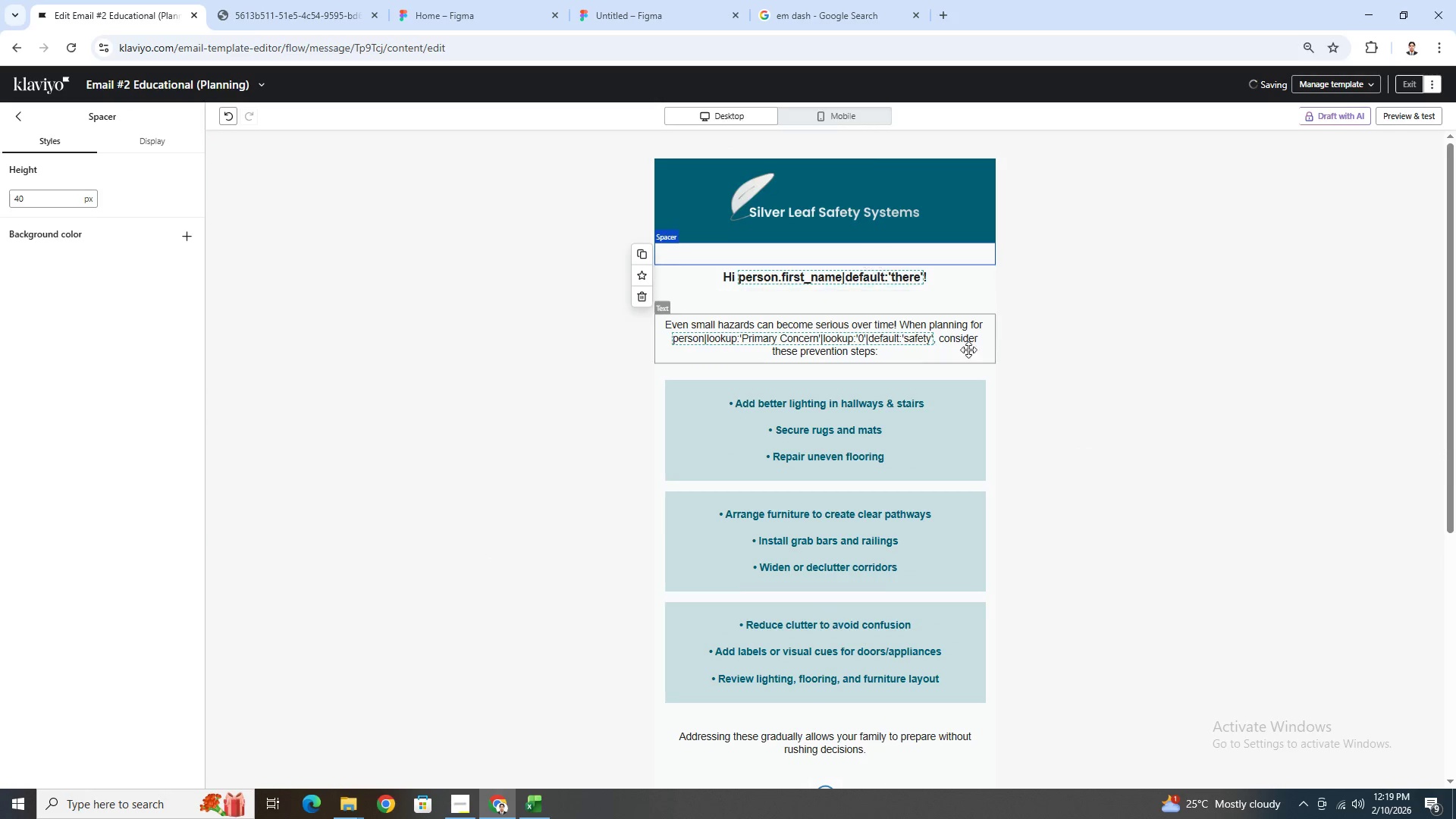 
scroll: coordinate [1214, 522], scroll_direction: down, amount: 4.0
 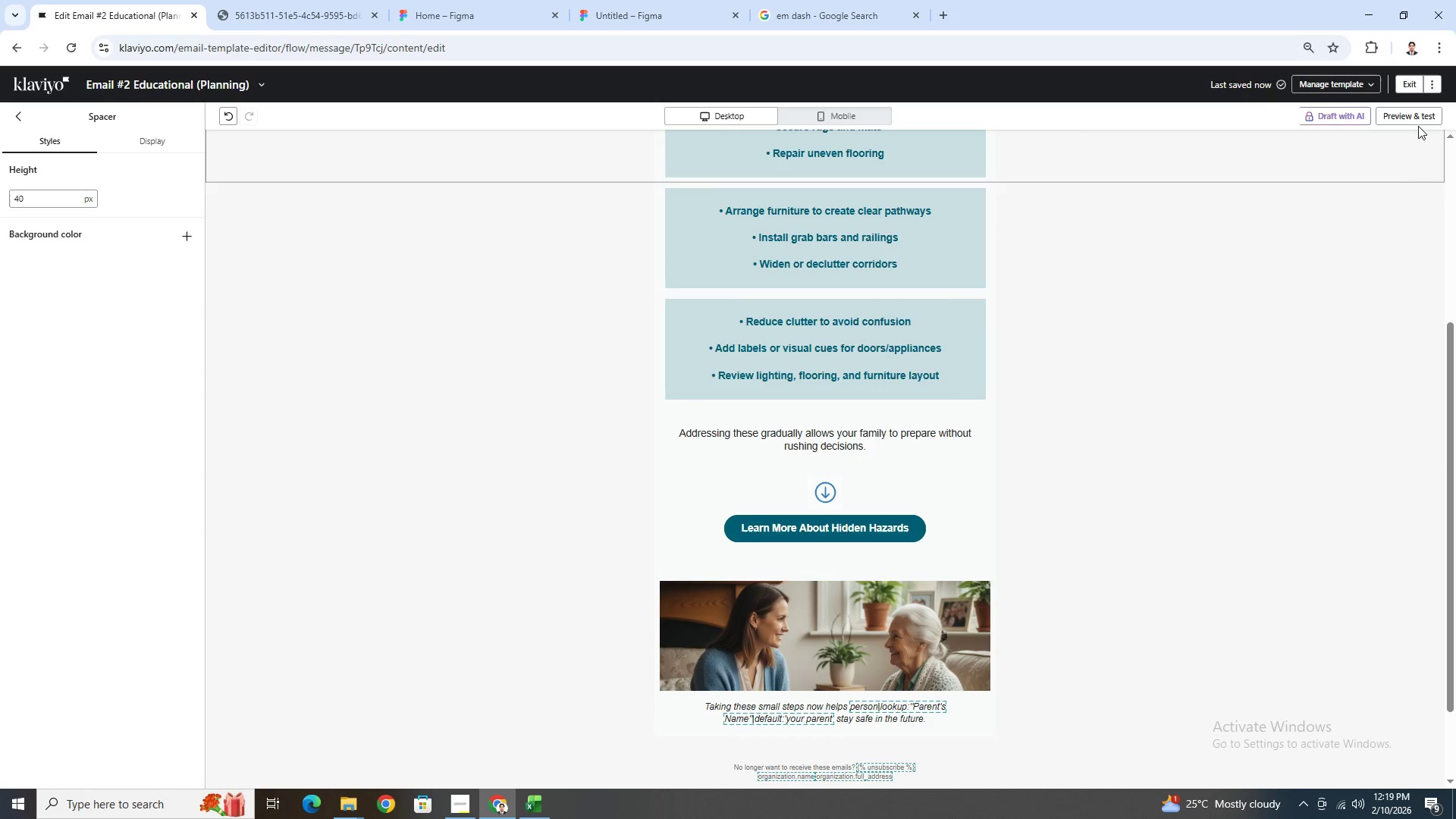 
left_click([1415, 121])
 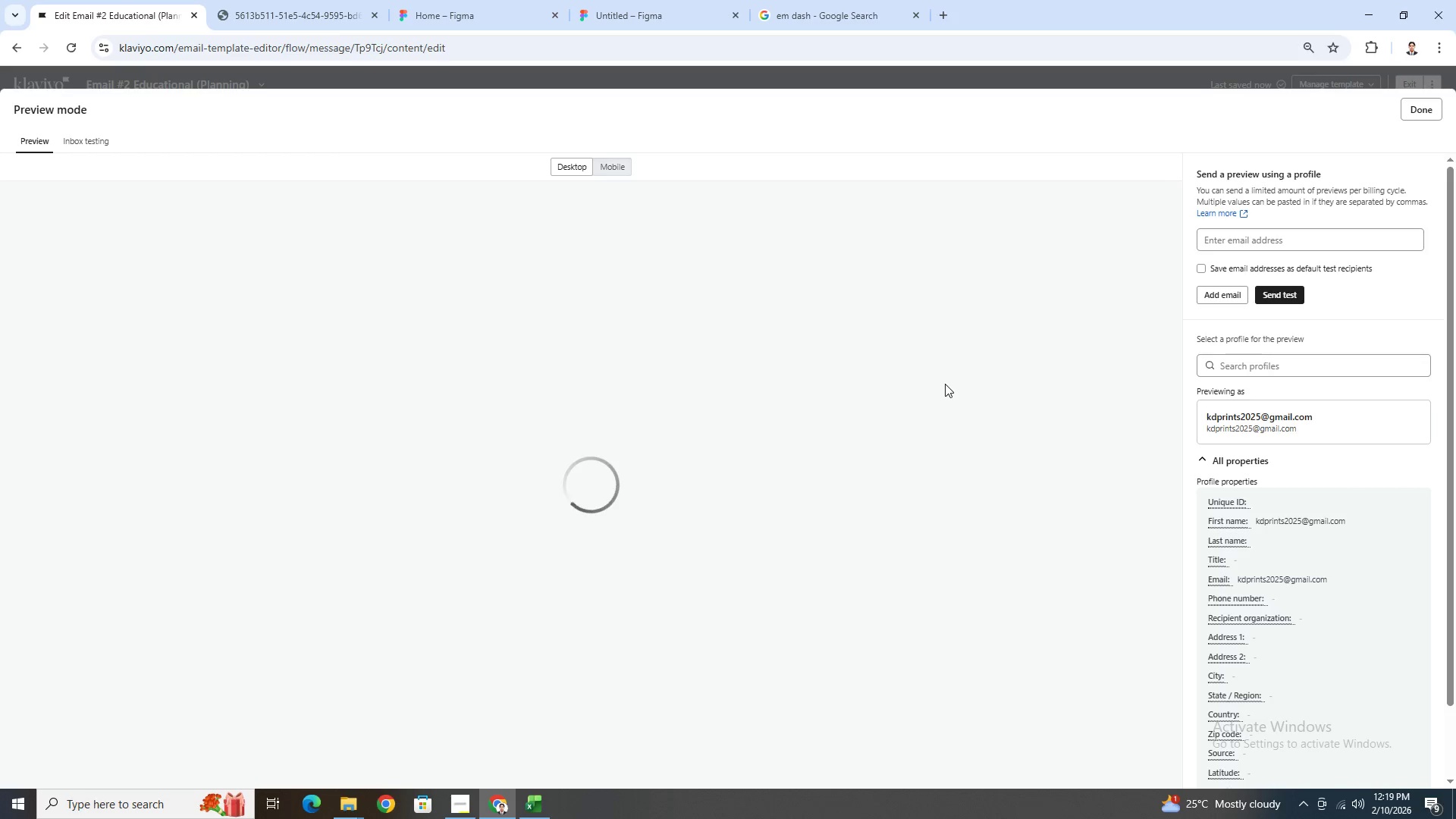 
scroll: coordinate [945, 384], scroll_direction: none, amount: 0.0
 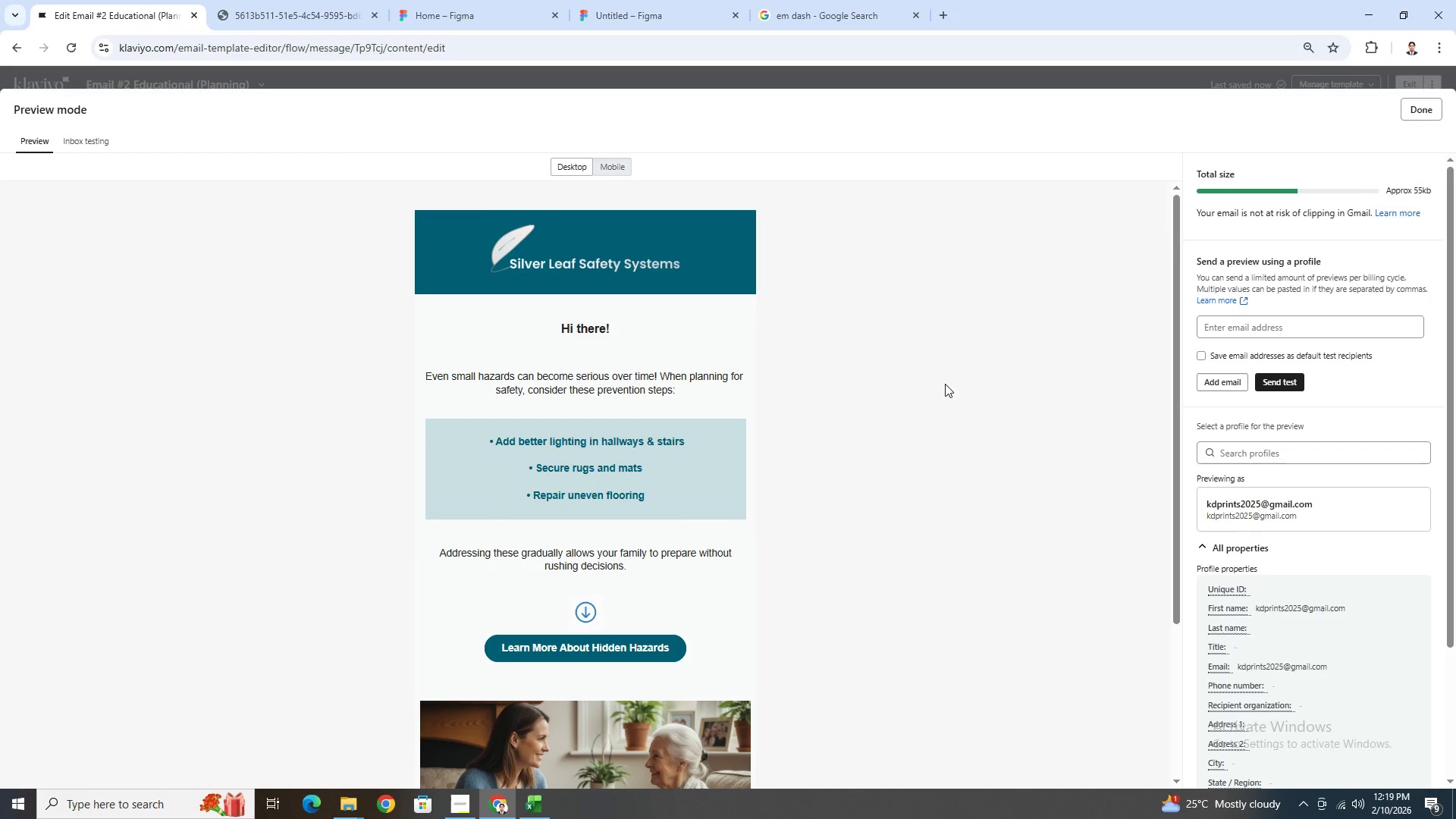 
scroll: coordinate [945, 384], scroll_direction: up, amount: 1.0
 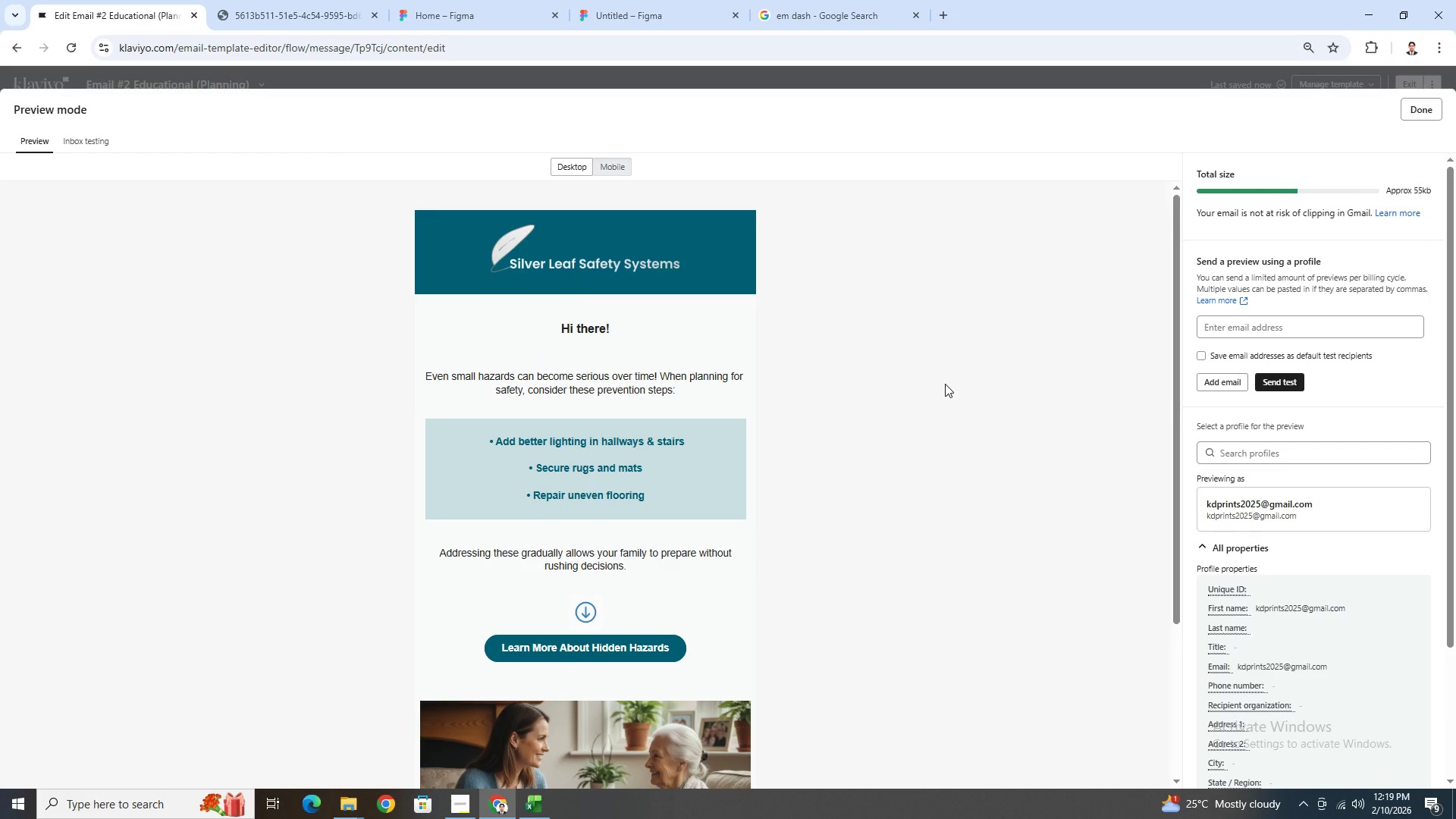 
scroll: coordinate [945, 384], scroll_direction: down, amount: 3.0
 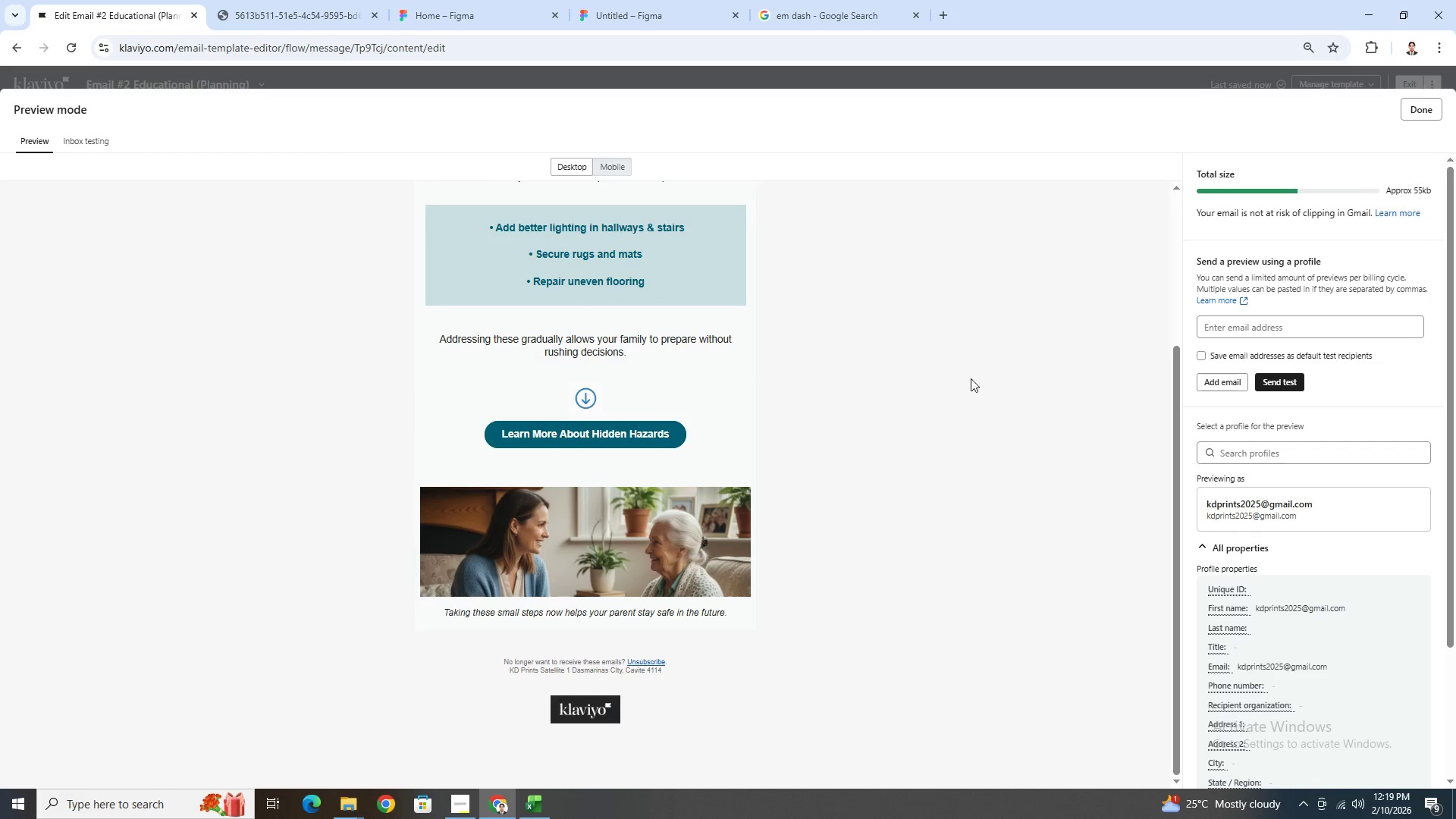 
scroll: coordinate [913, 407], scroll_direction: up, amount: 3.0
 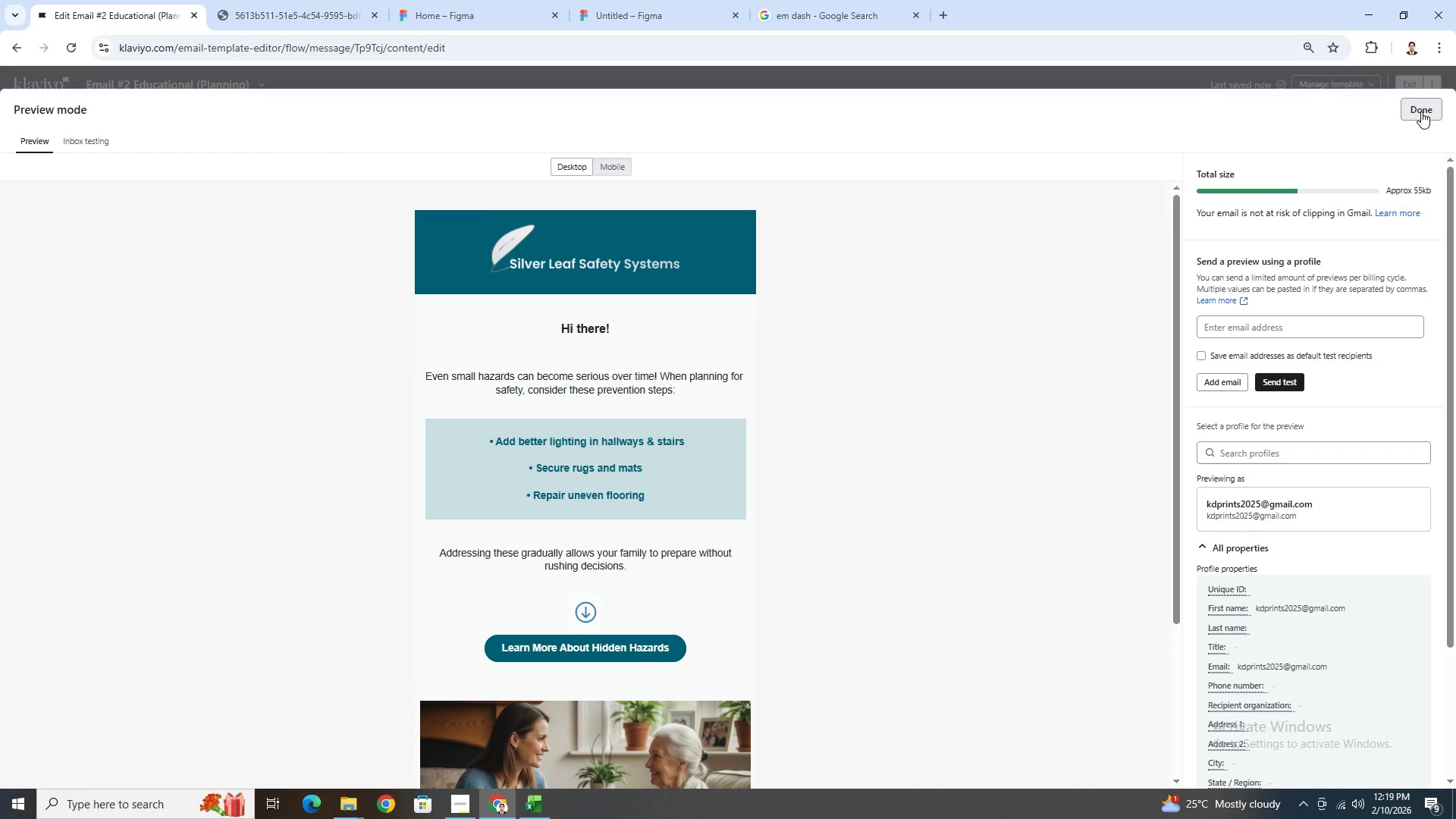 
wait(5.33)
 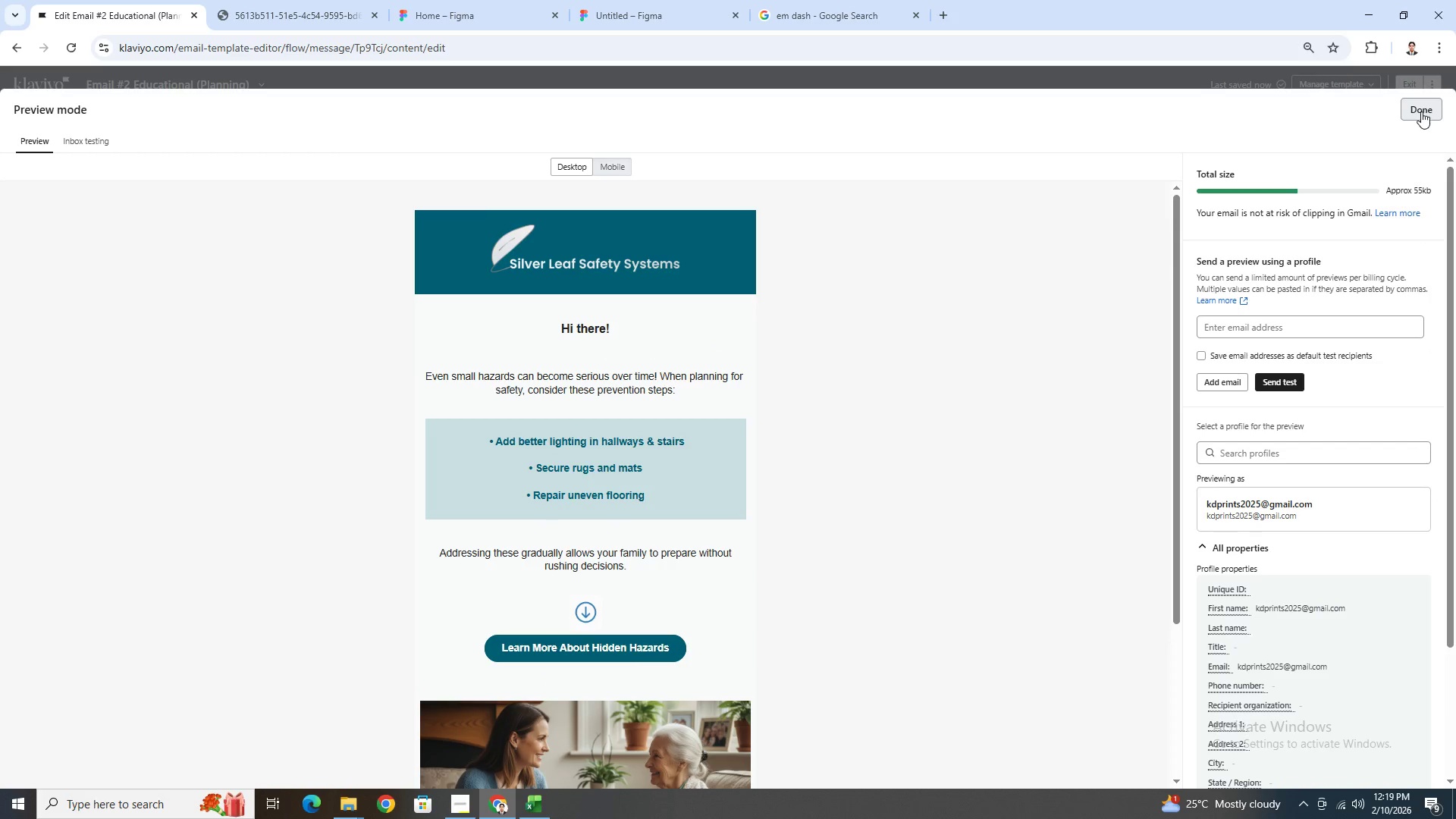 
left_click([1421, 111])
 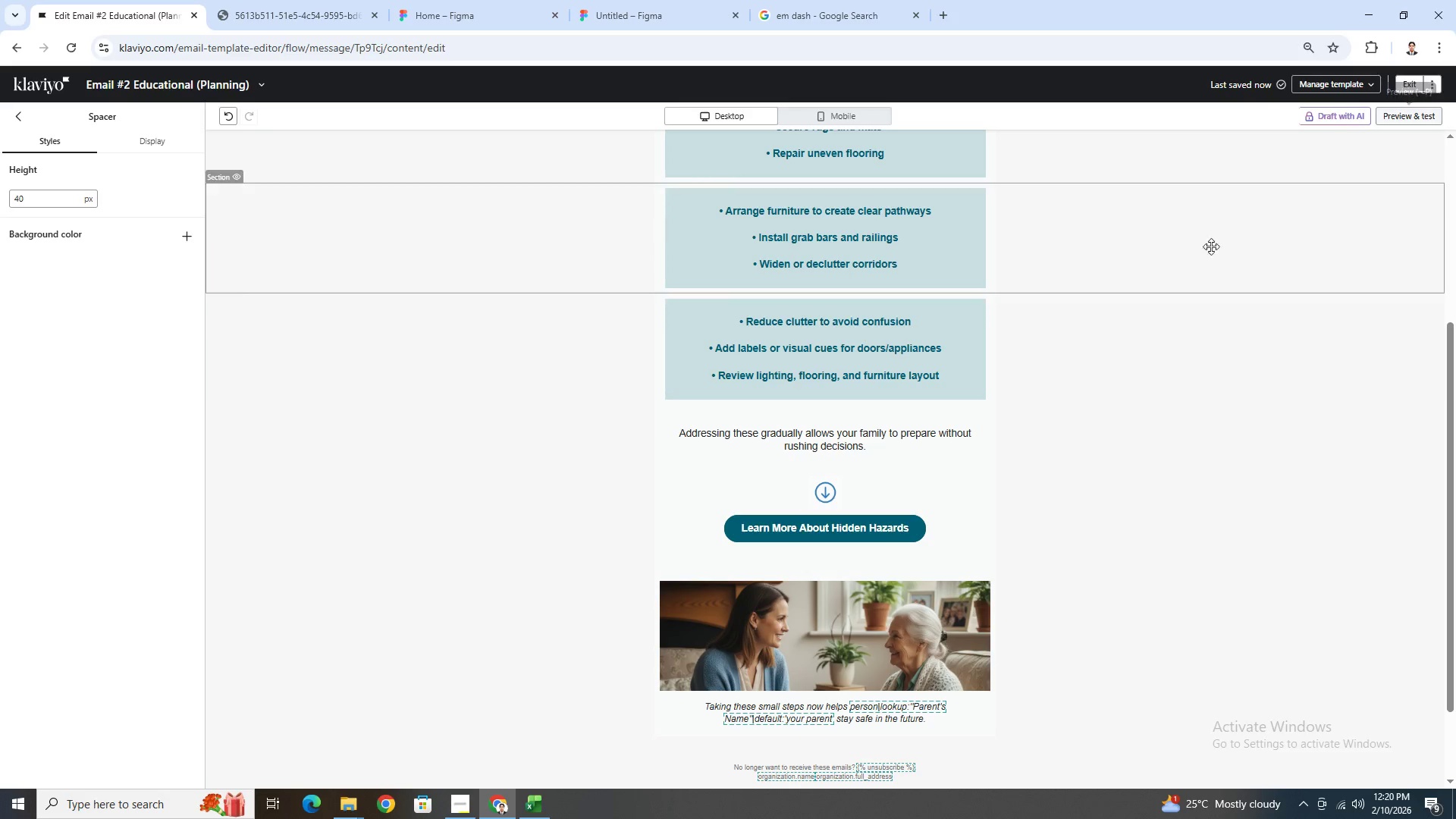 
scroll: coordinate [1135, 394], scroll_direction: up, amount: 4.0
 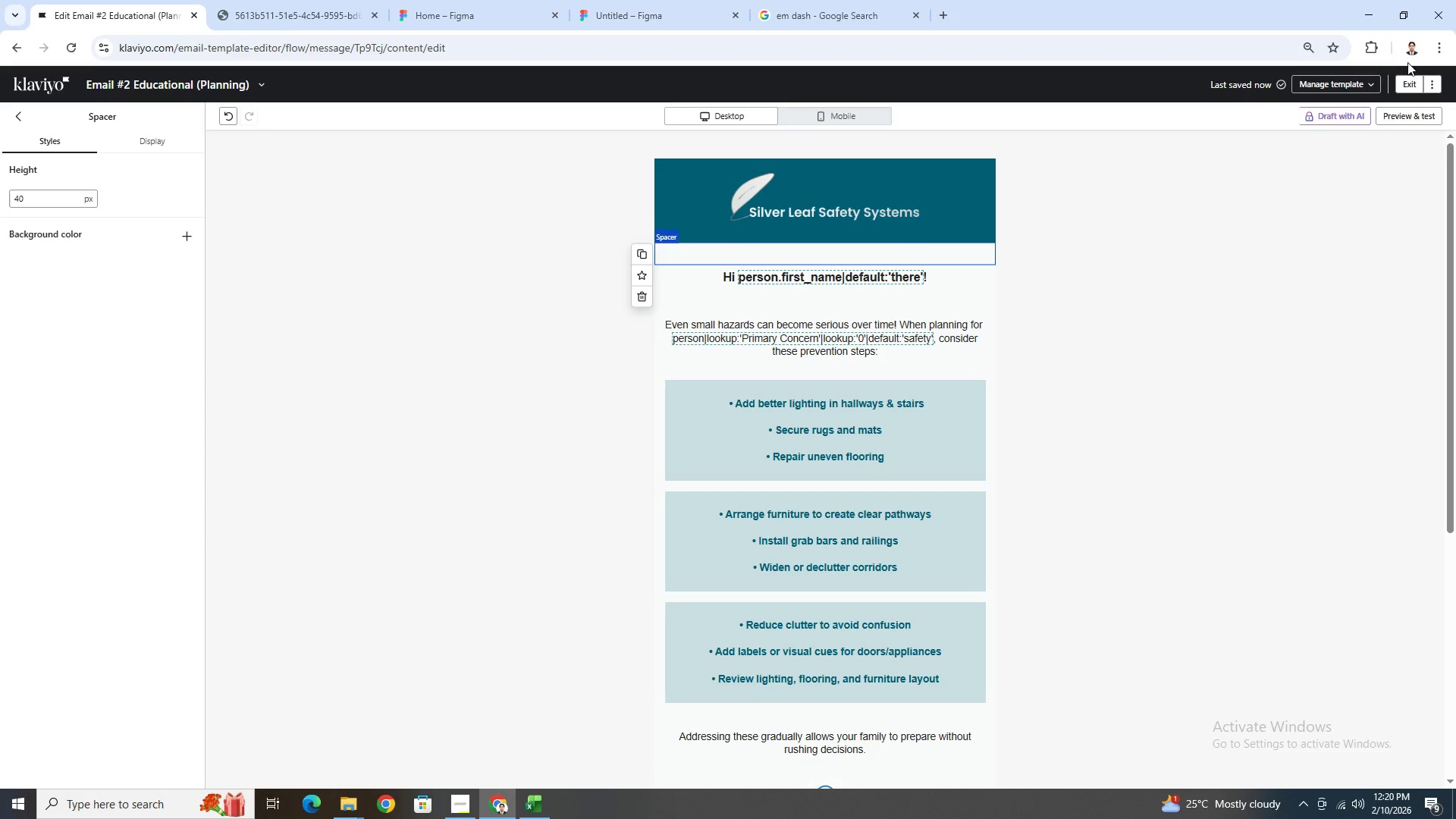 
left_click([1415, 89])
 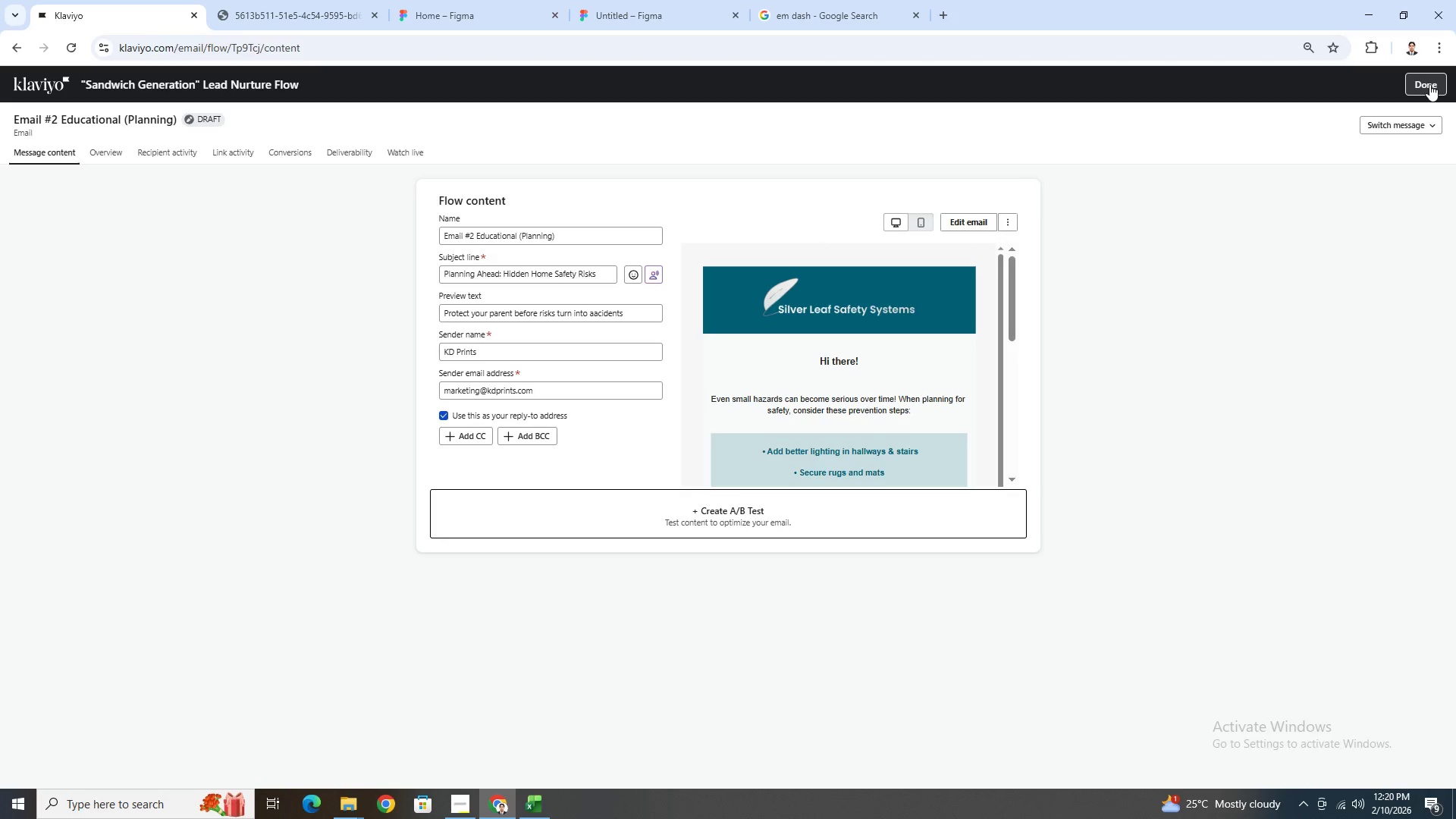 
scroll: coordinate [849, 327], scroll_direction: down, amount: 8.0
 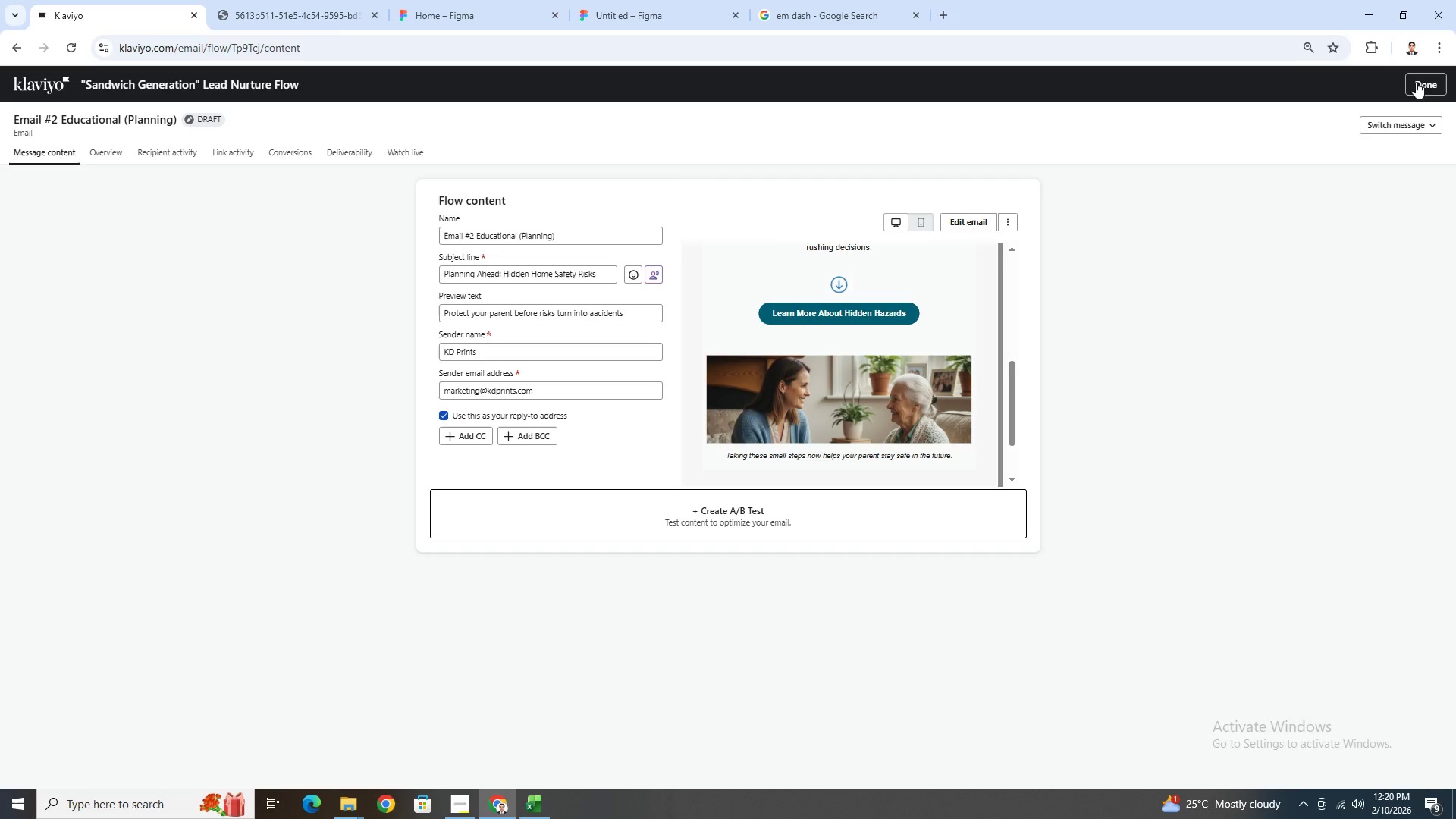 
left_click([1421, 88])
 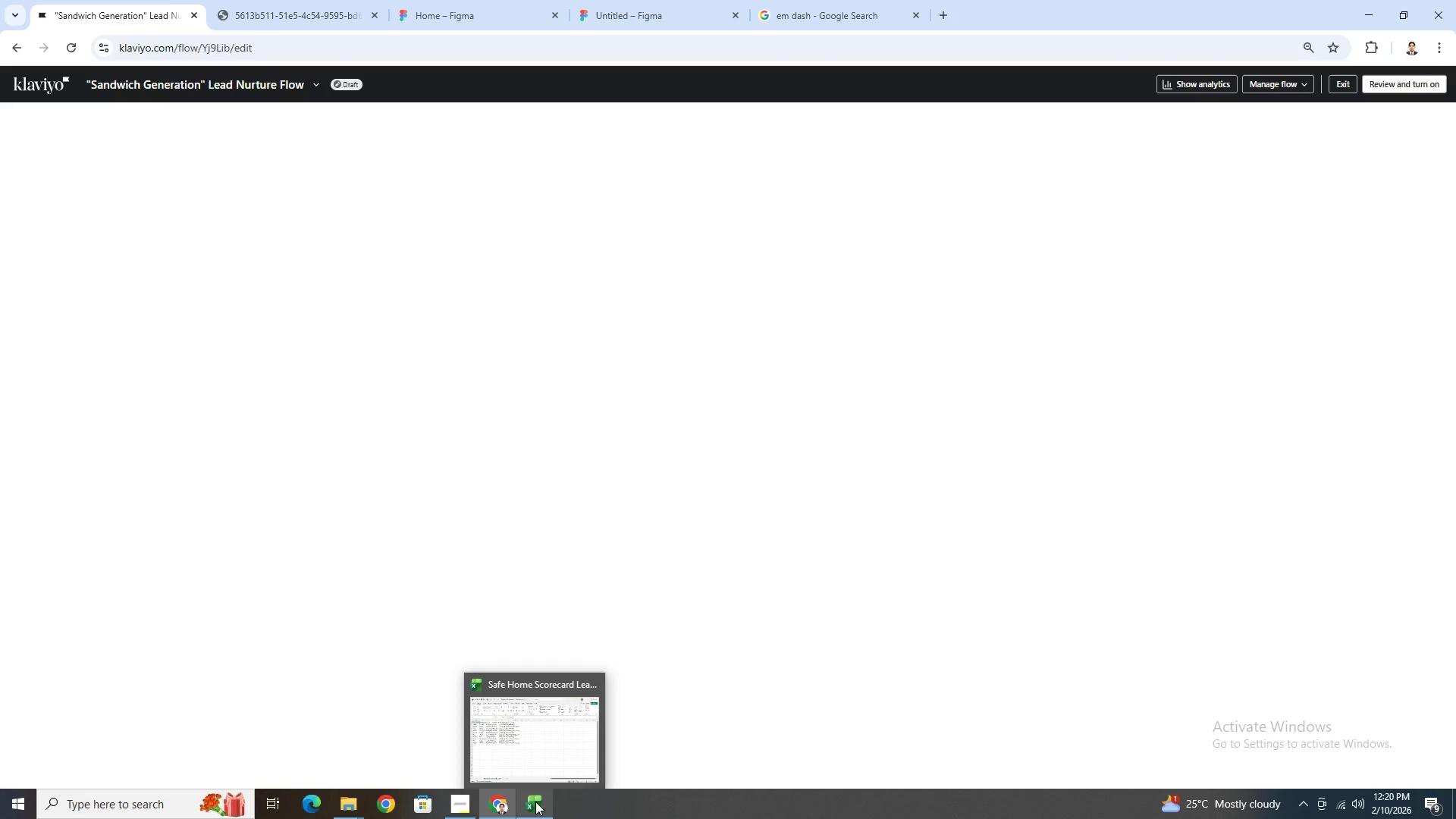 
left_click([523, 804])
 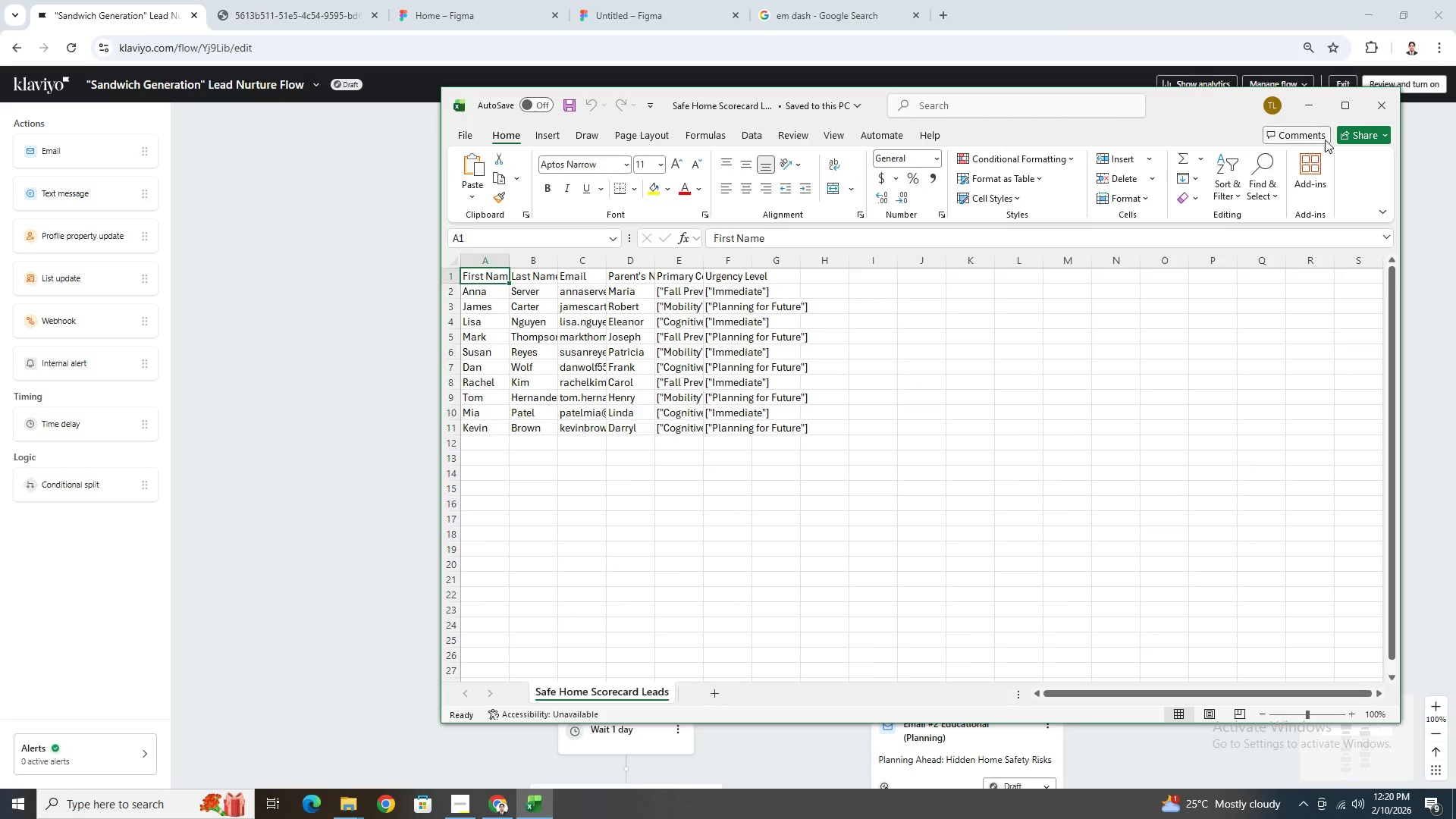 
left_click([1378, 115])
 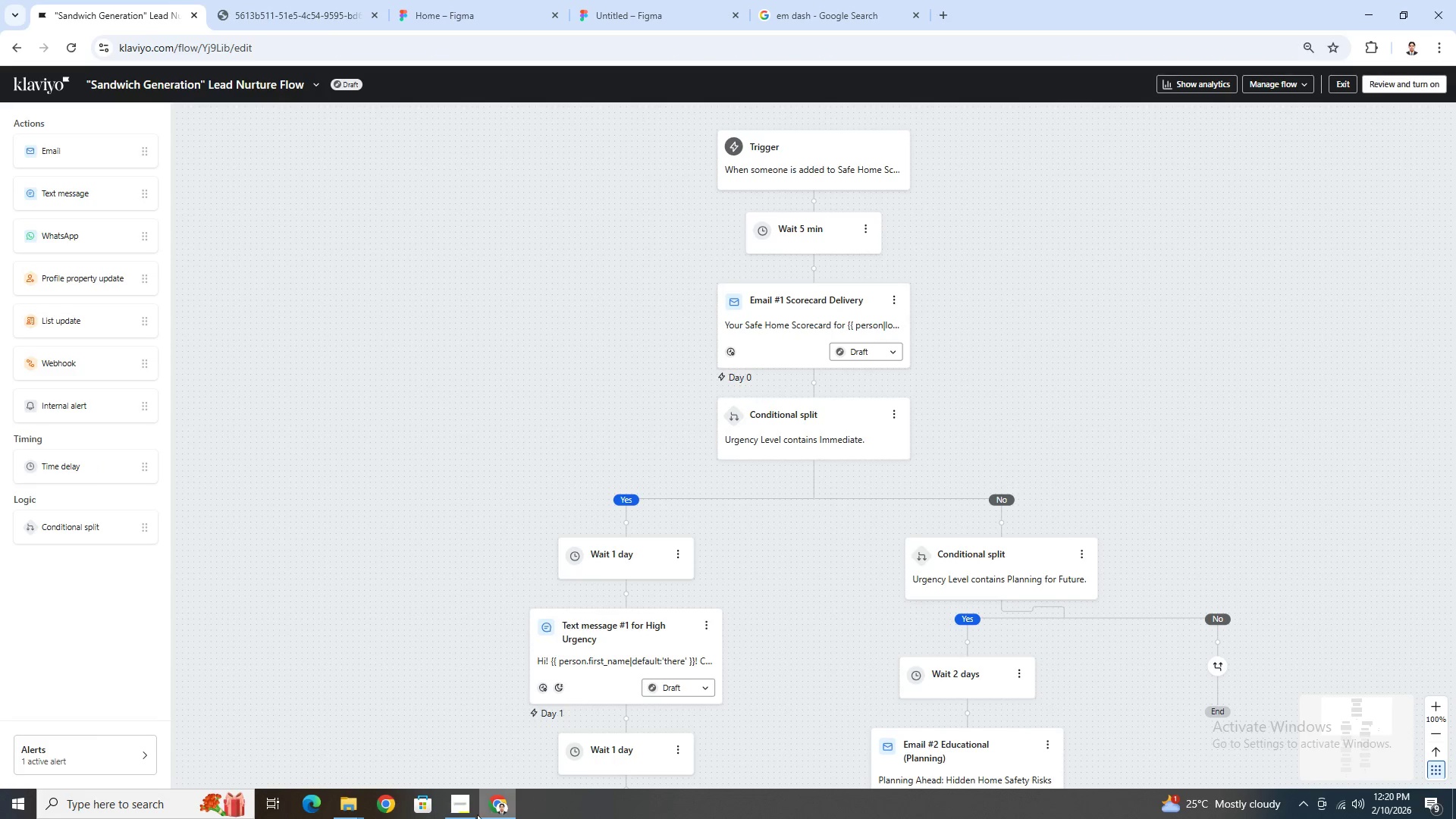 
left_click([457, 814])